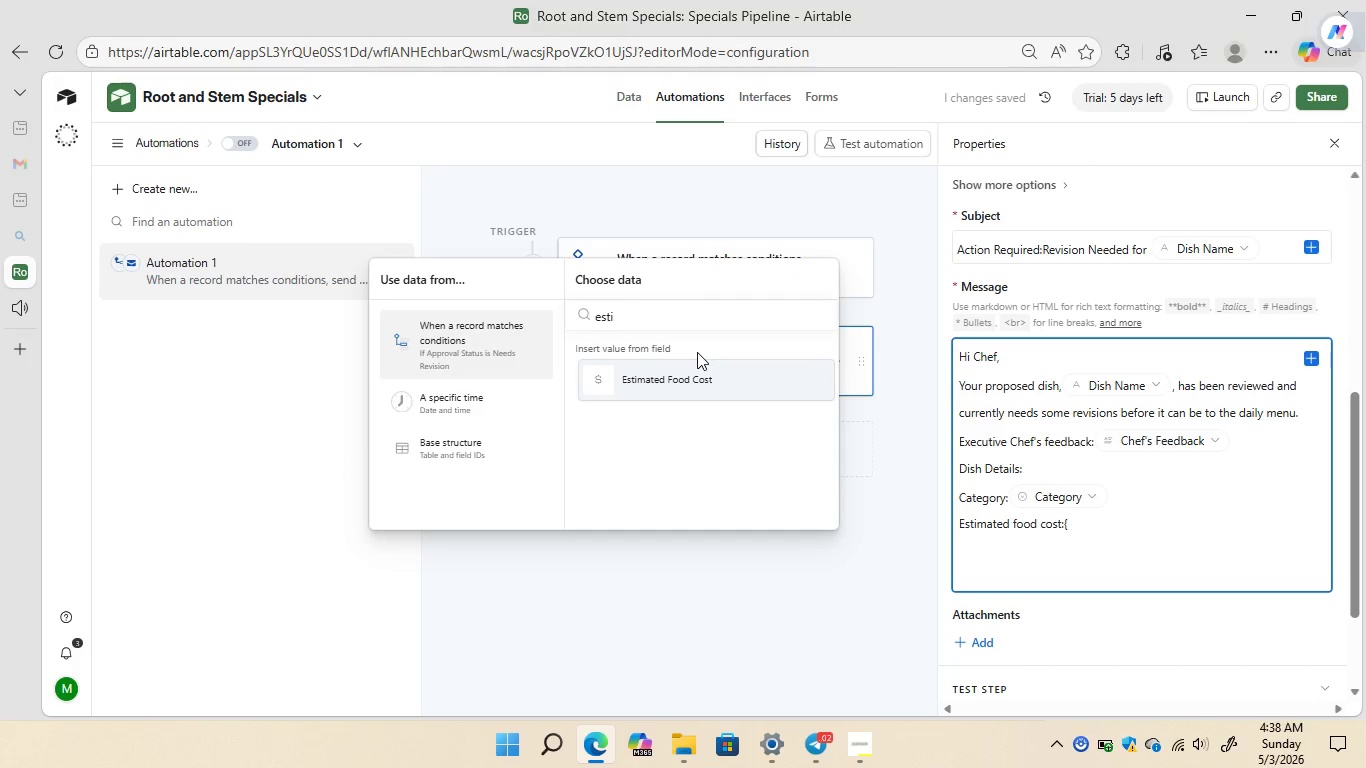 
left_click([679, 374])
 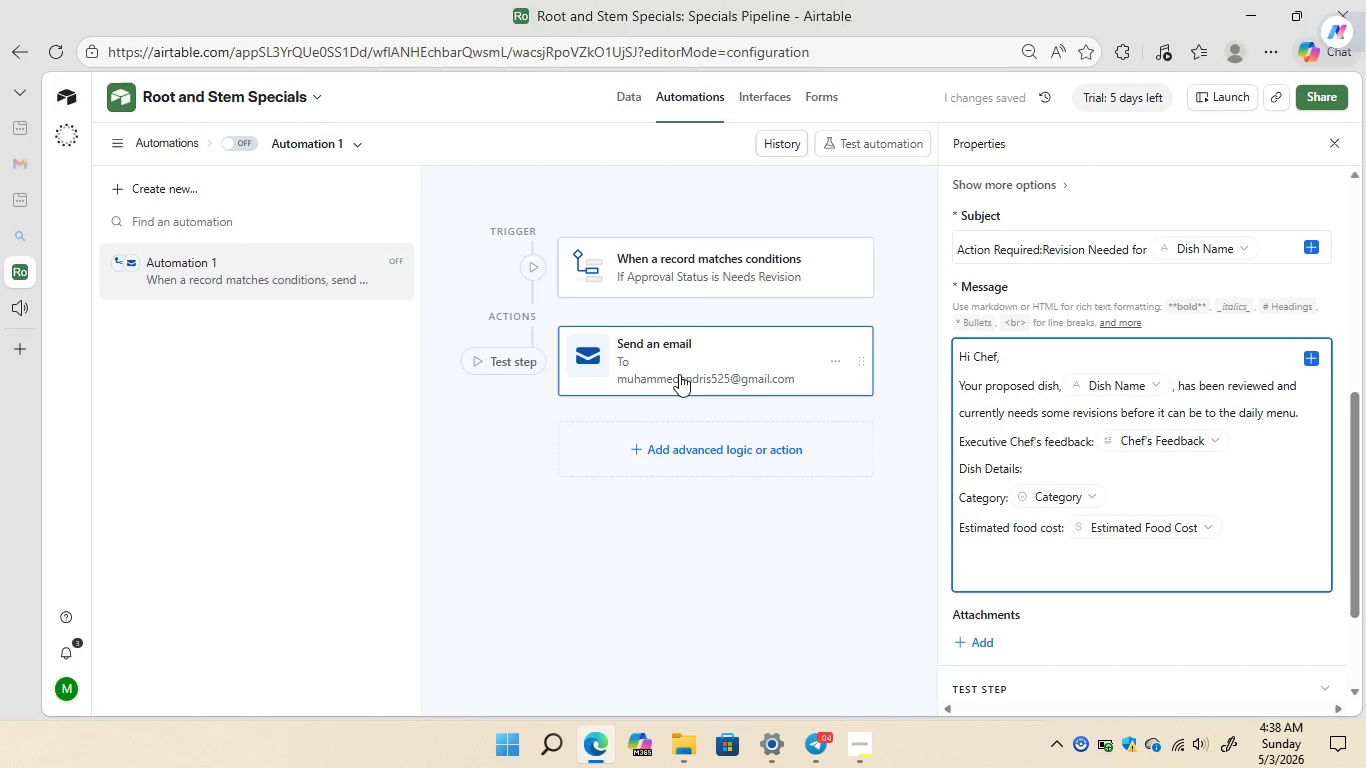 
wait(5.41)
 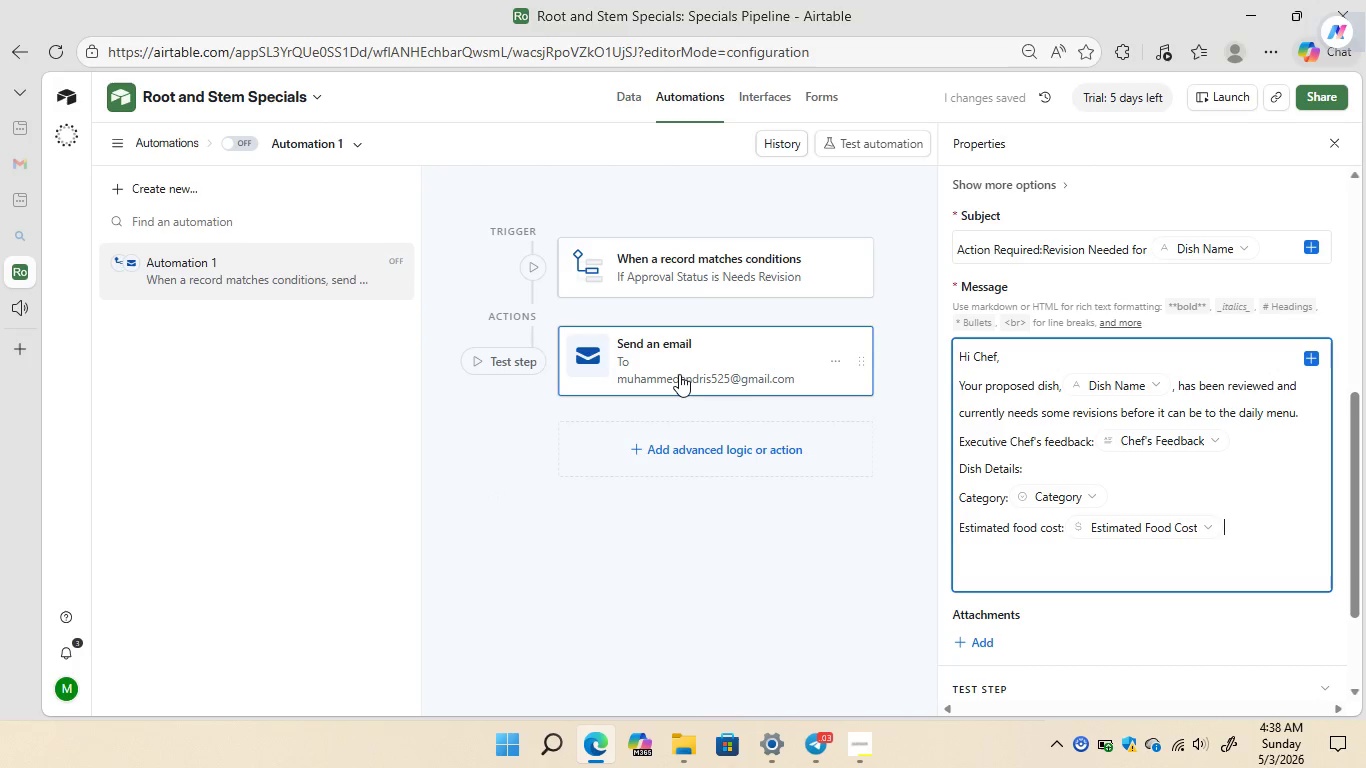 
key(Enter)
 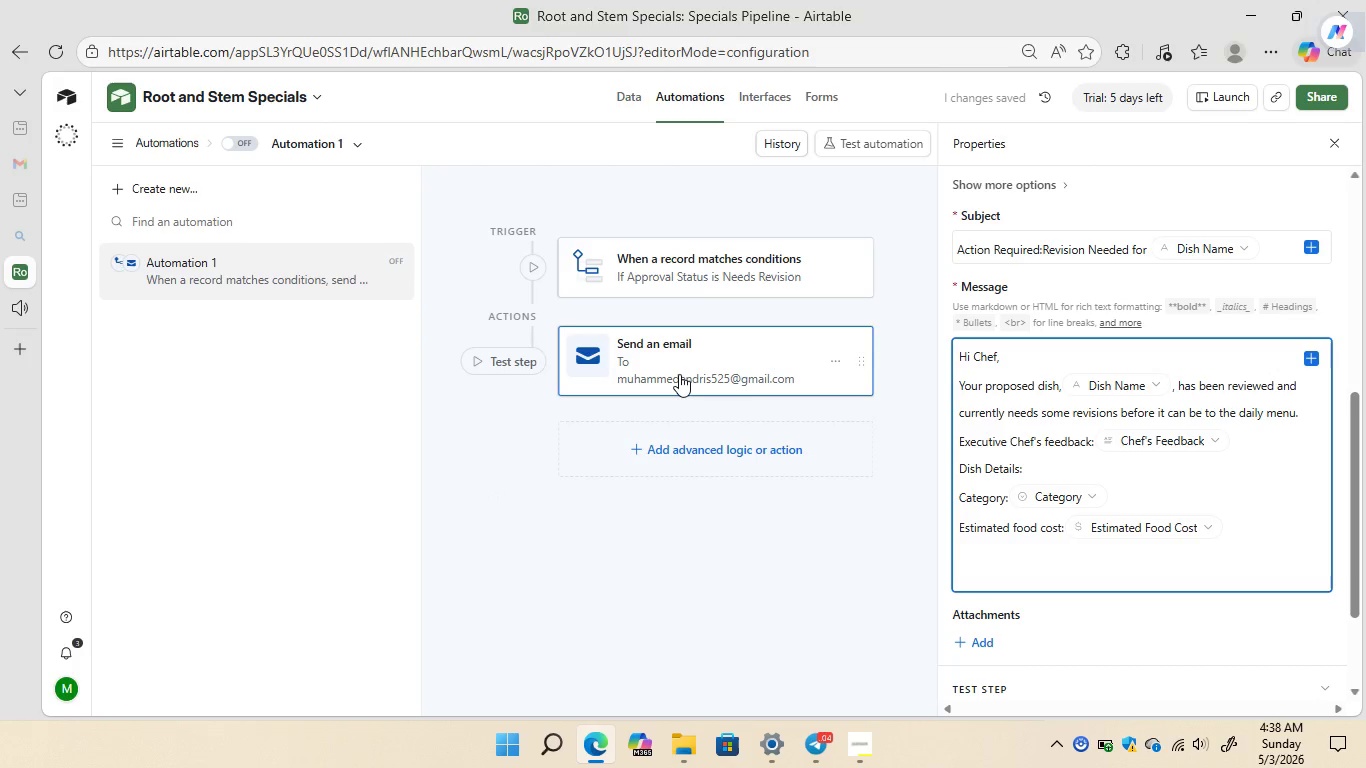 
type(Please update the dish details in the Aritable pi)
 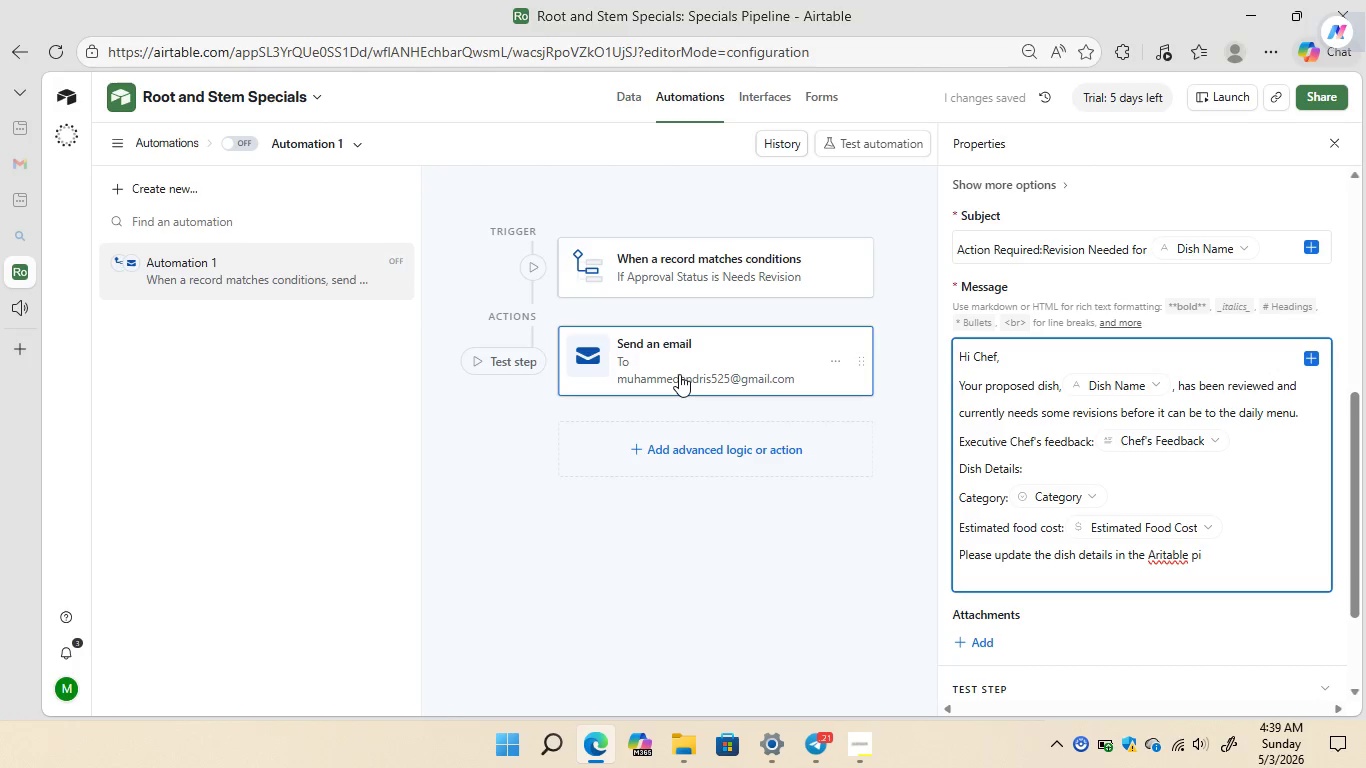 
key(ArrowLeft)
 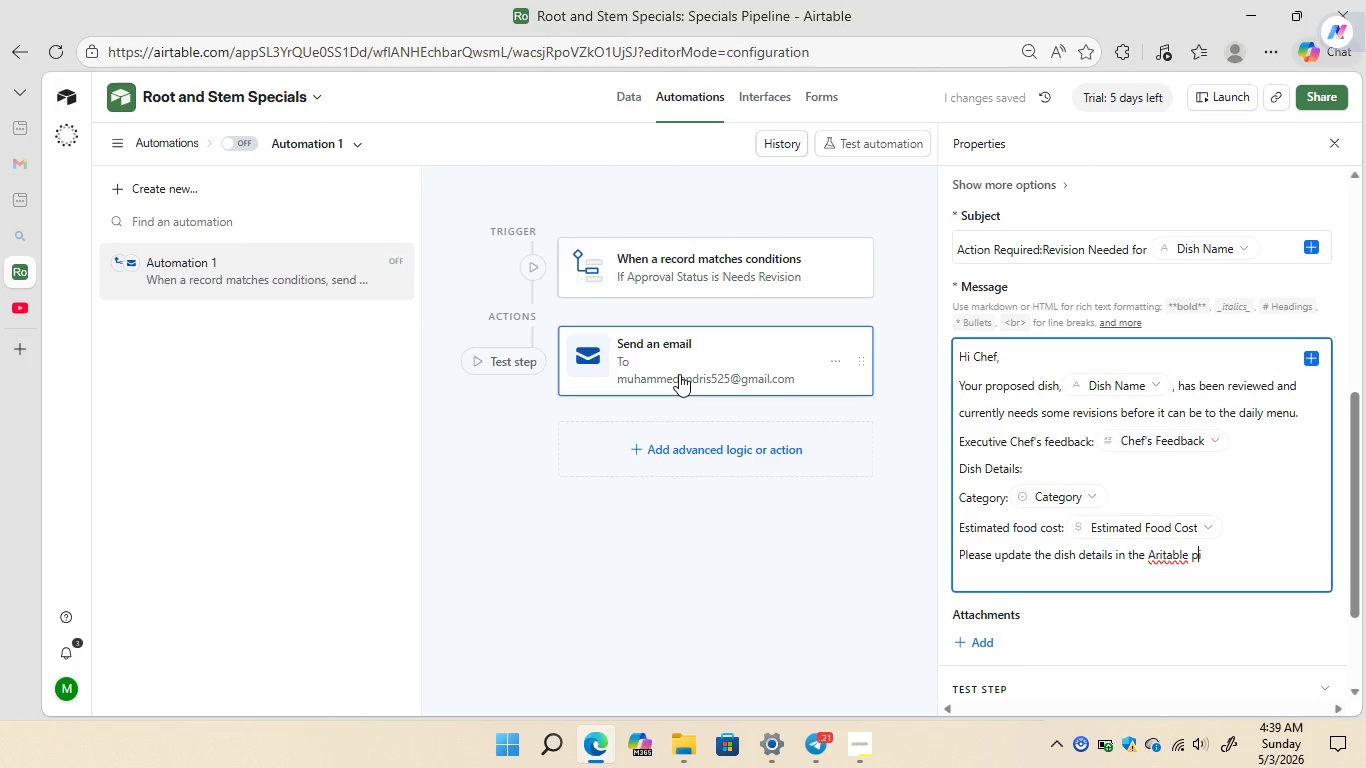 
key(ArrowLeft)
 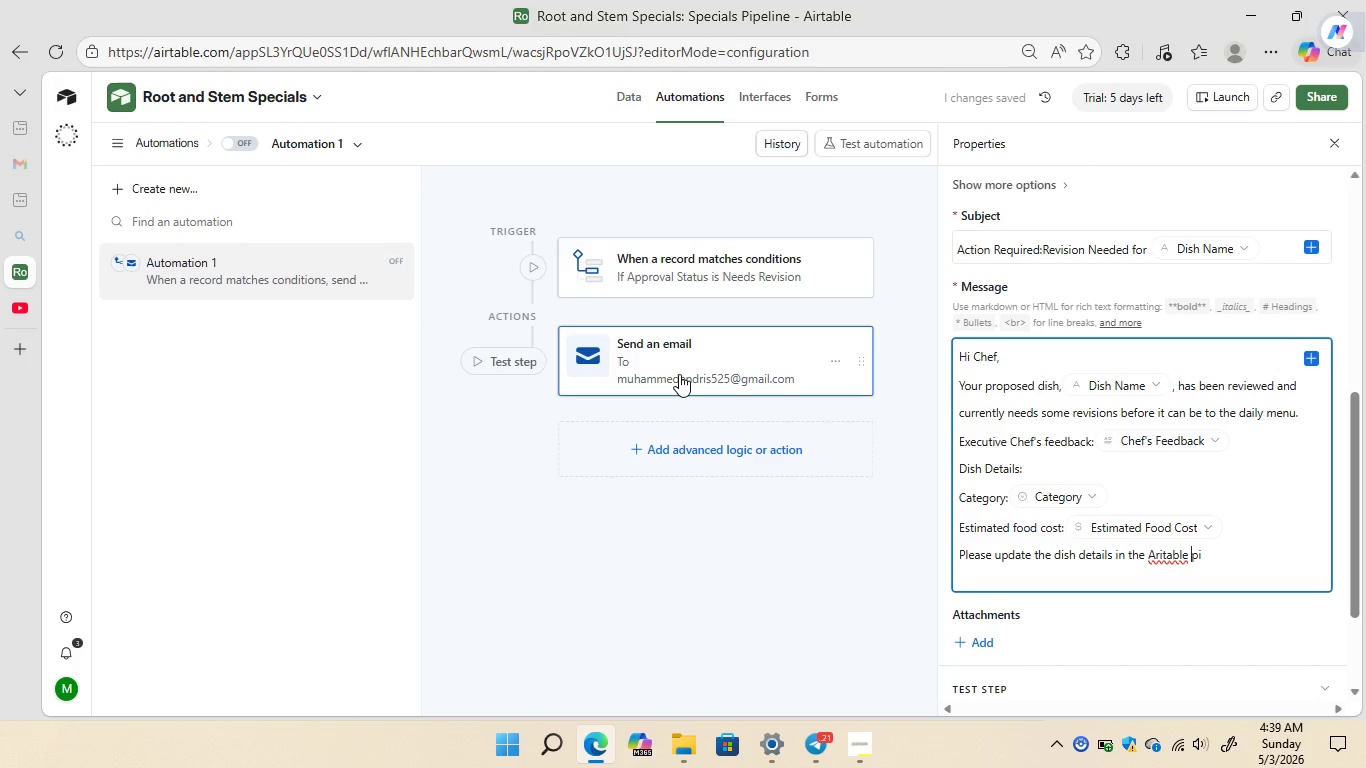 
key(ArrowLeft)
 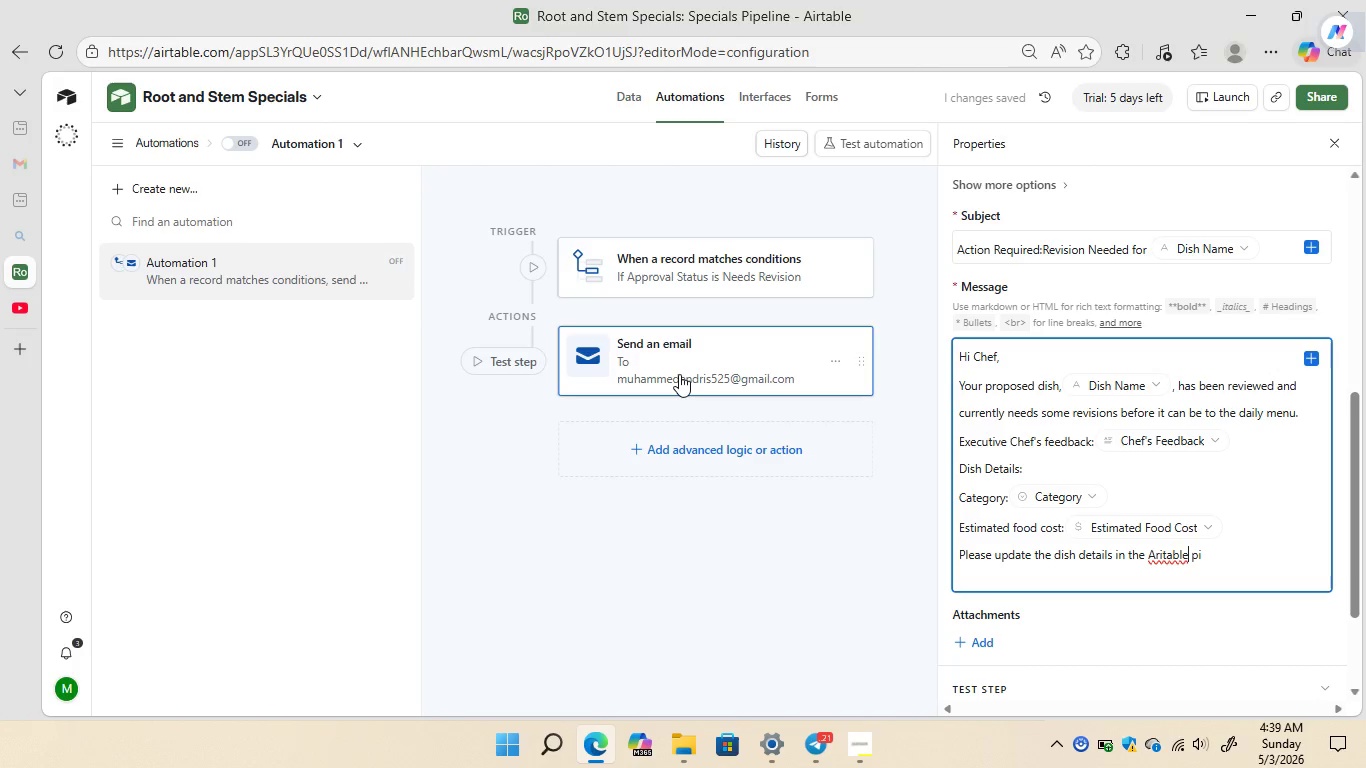 
key(ArrowLeft)
 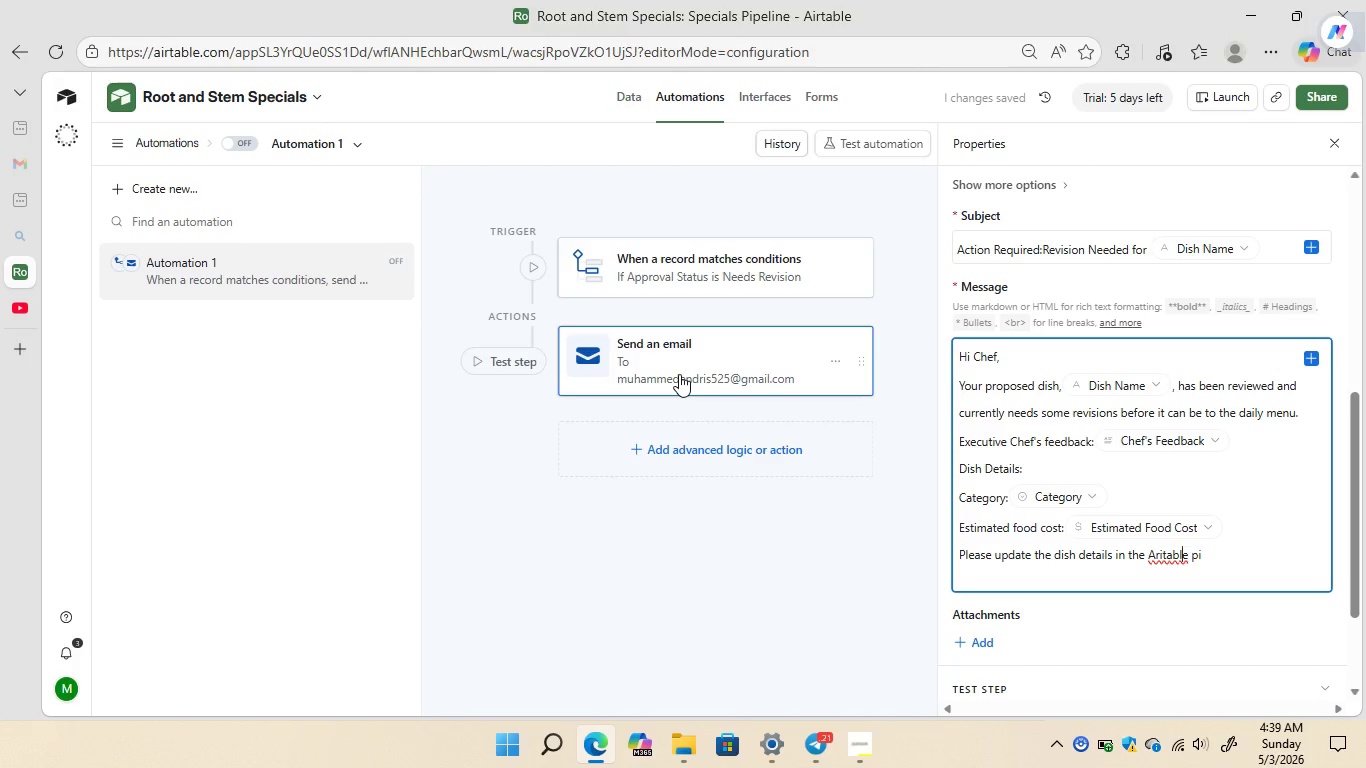 
key(ArrowLeft)
 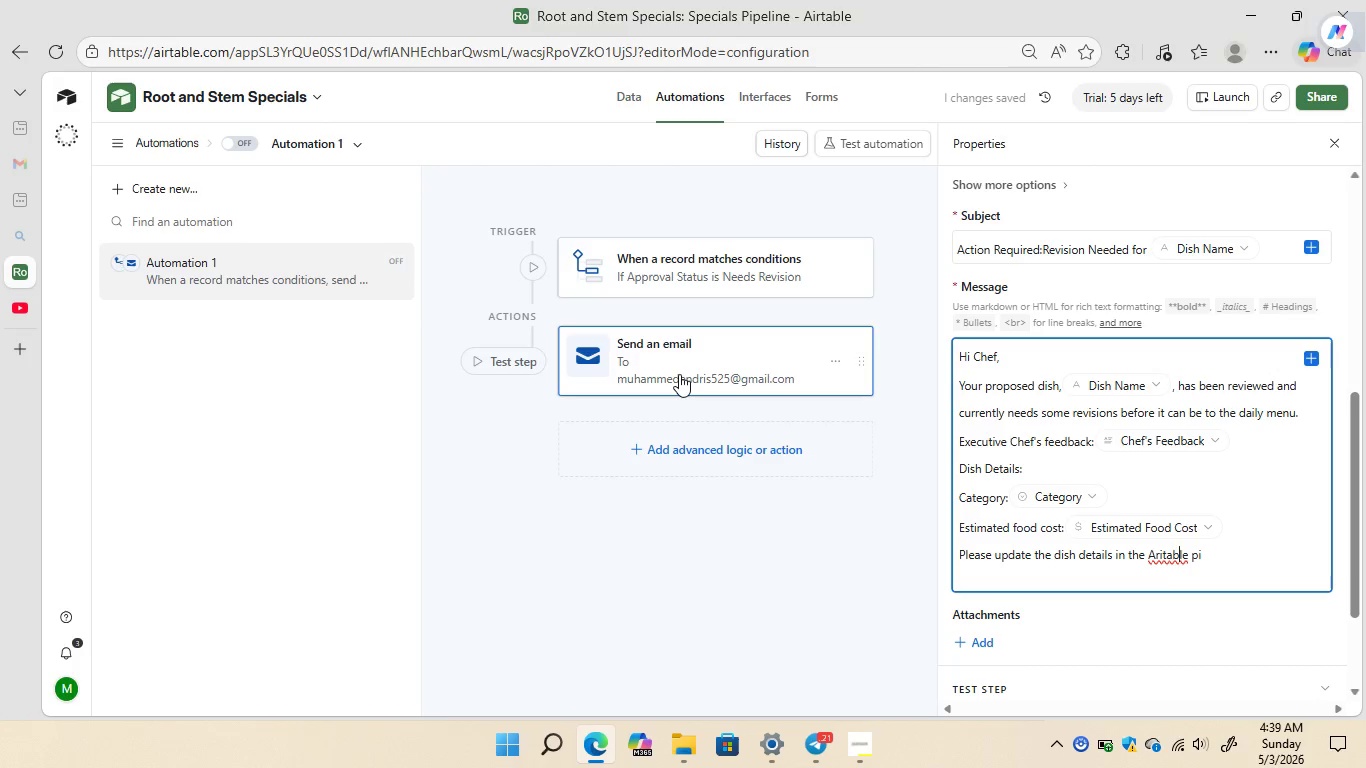 
key(ArrowLeft)
 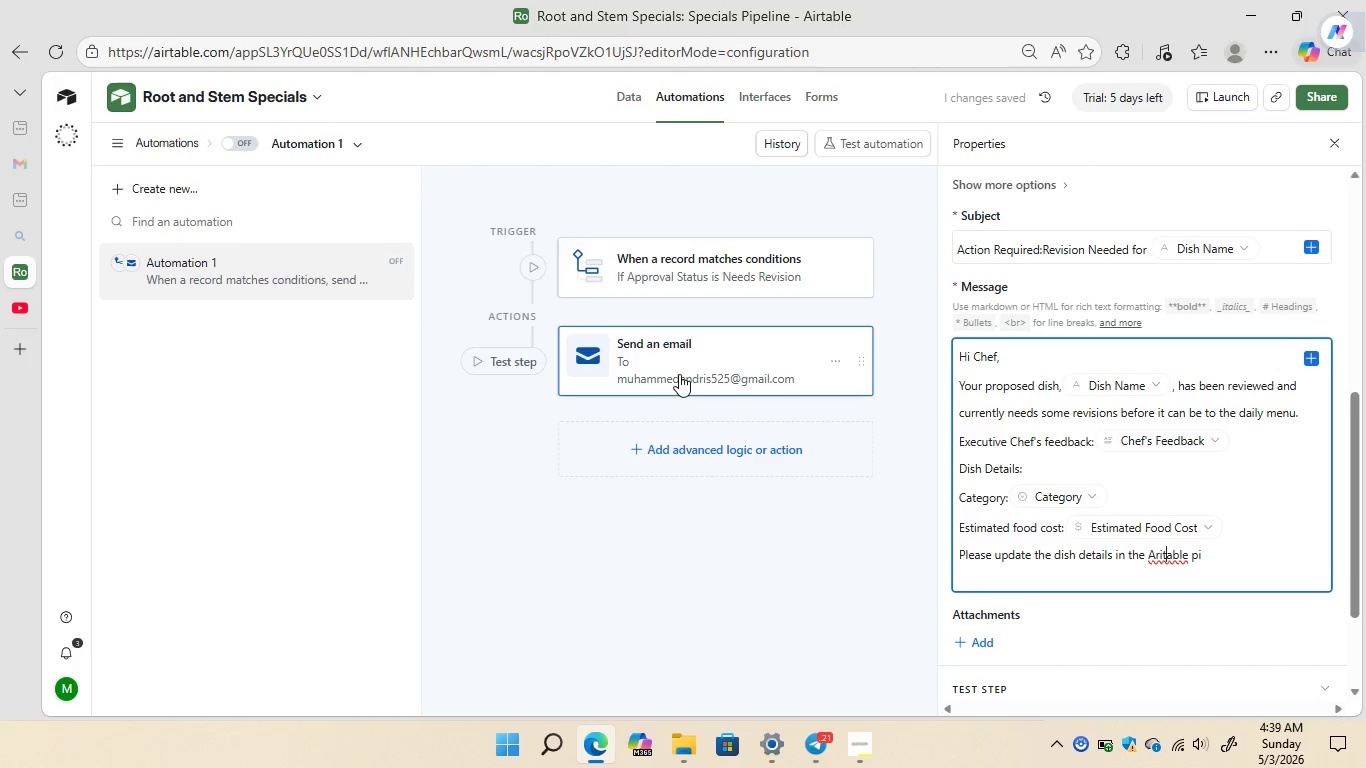 
key(ArrowLeft)
 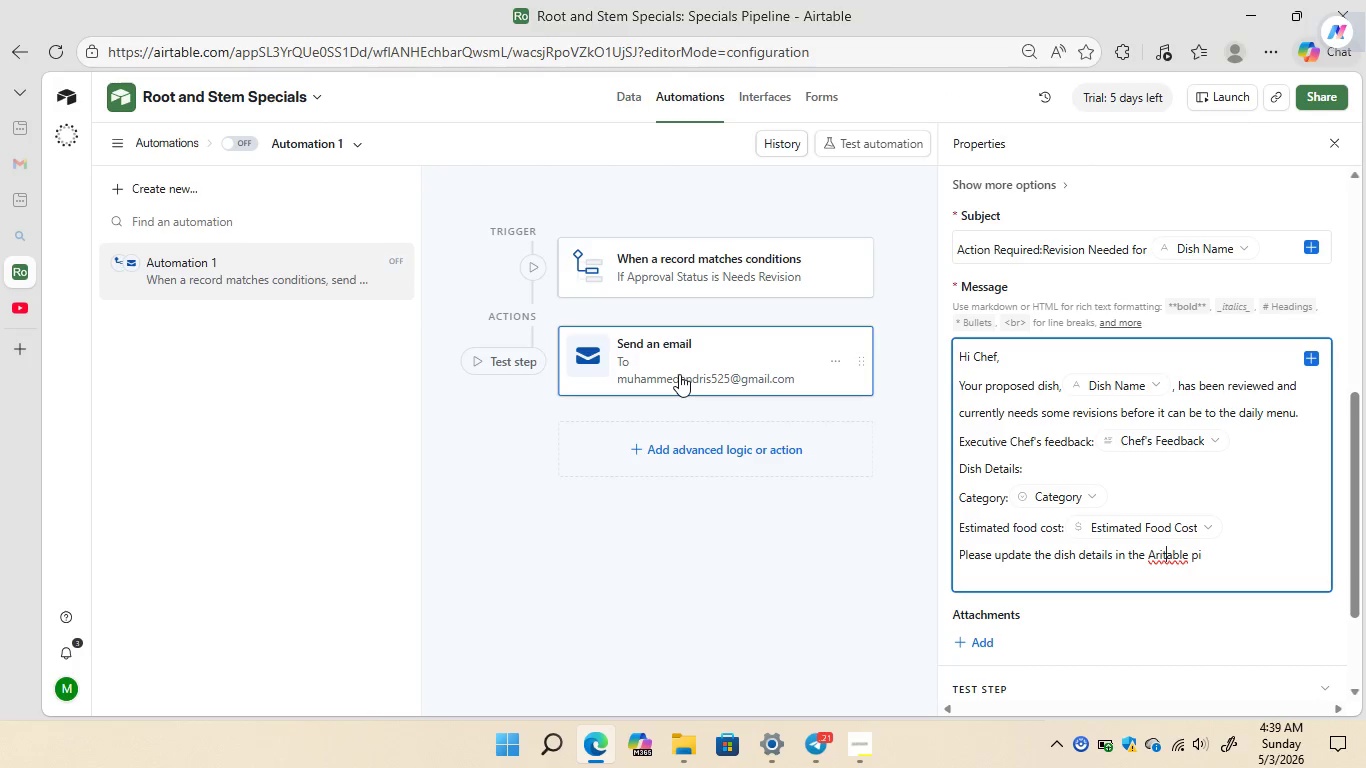 
key(Backspace)
key(Backspace)
key(Backspace)
type(irt)
 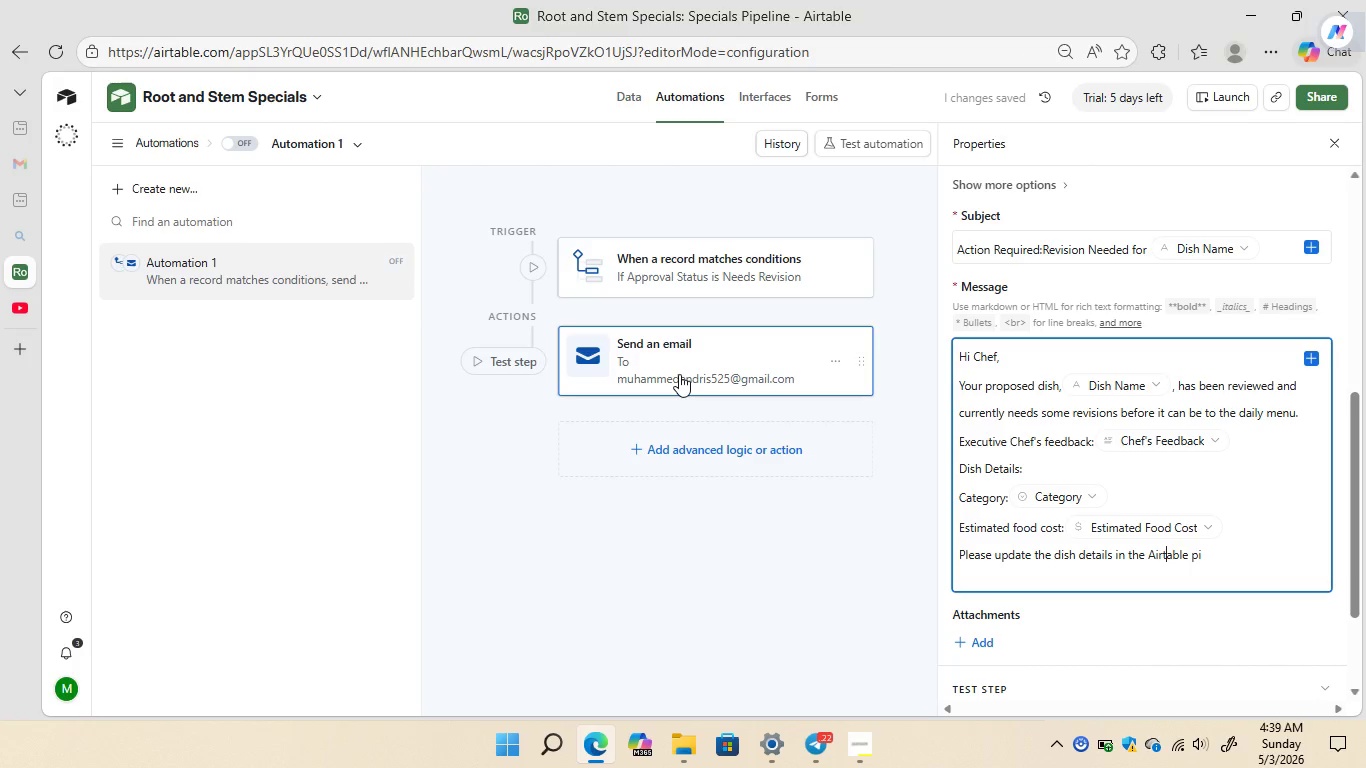 
key(ArrowRight)
 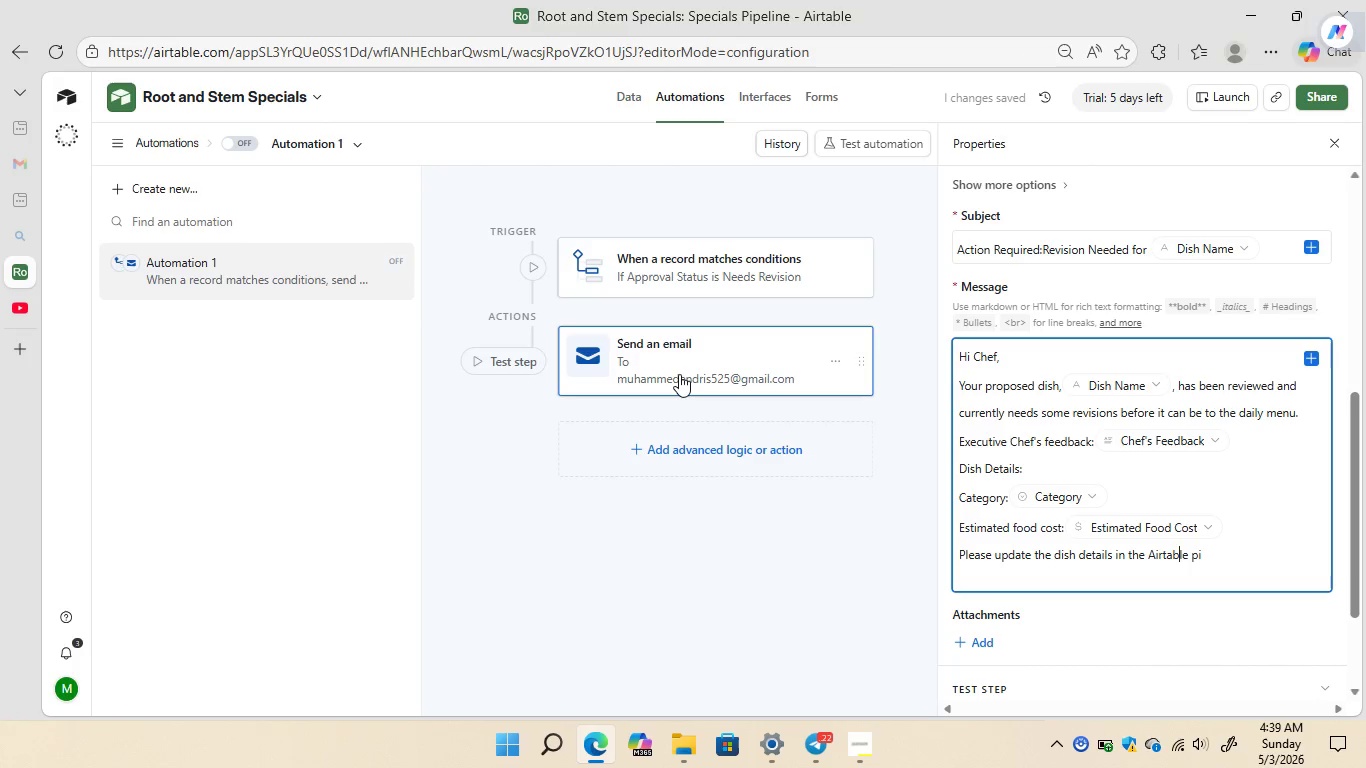 
key(ArrowRight)
 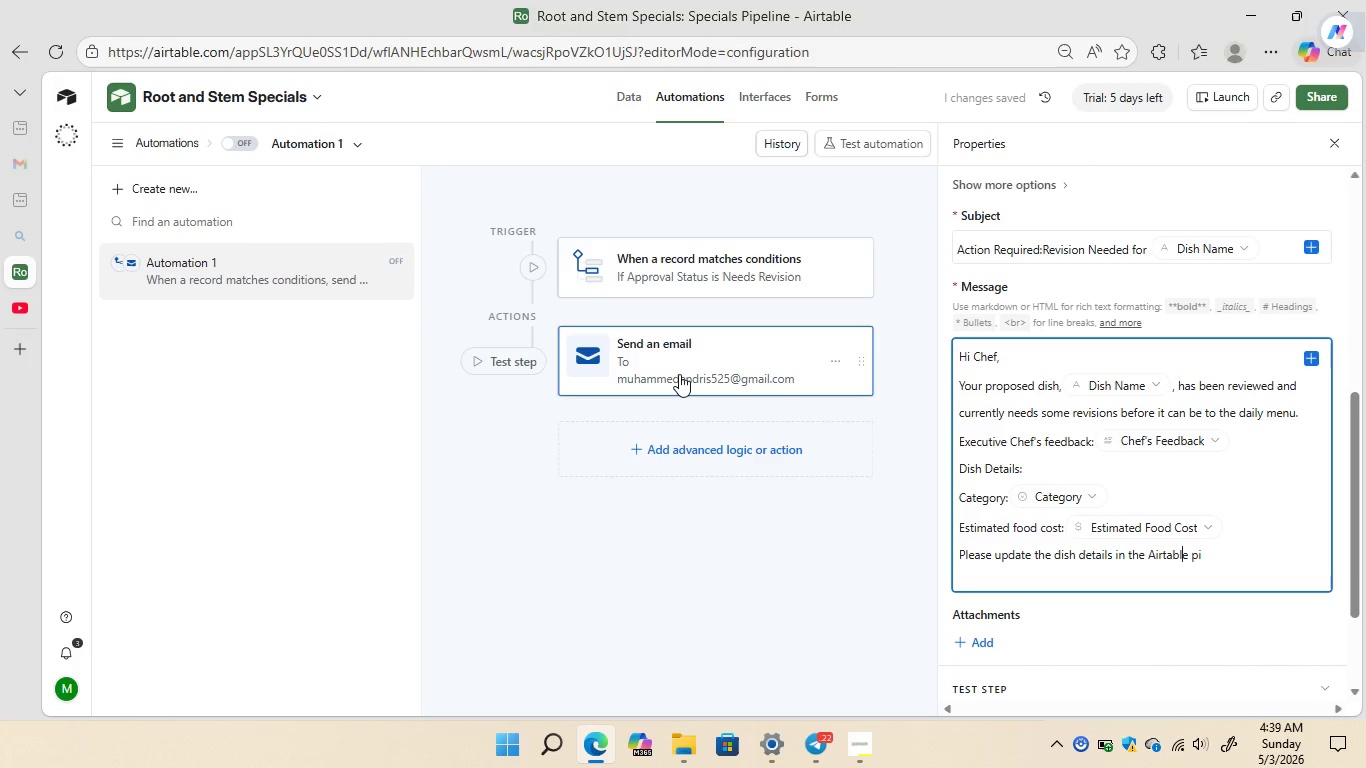 
key(ArrowRight)
 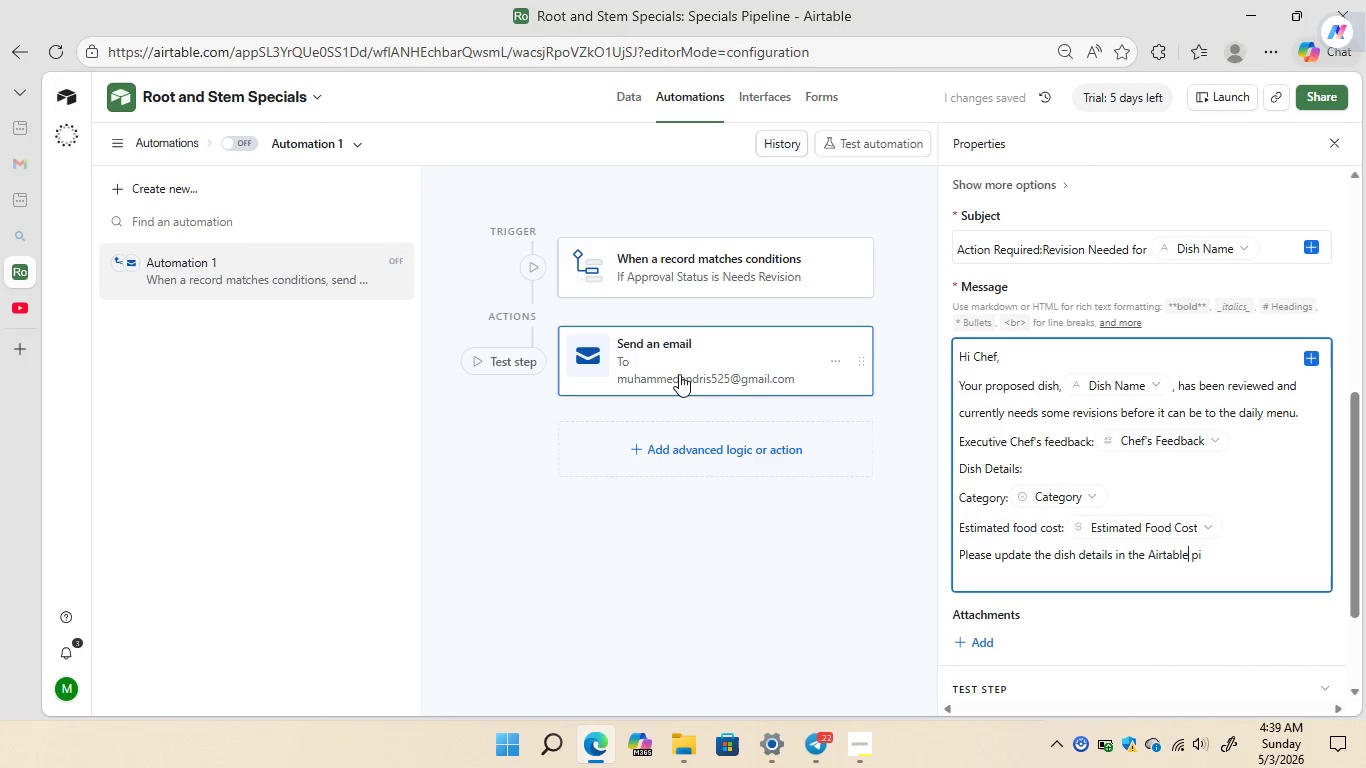 
key(ArrowRight)
 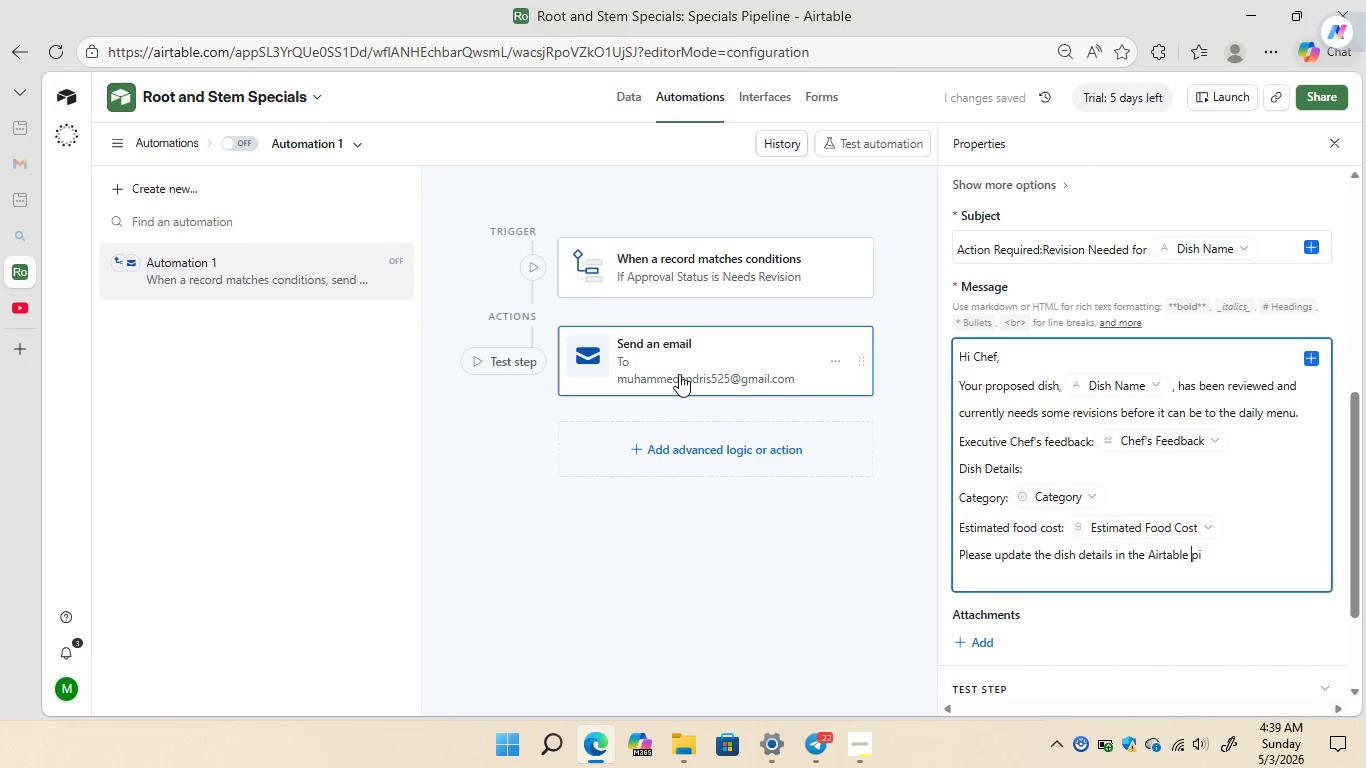 
key(ArrowRight)
 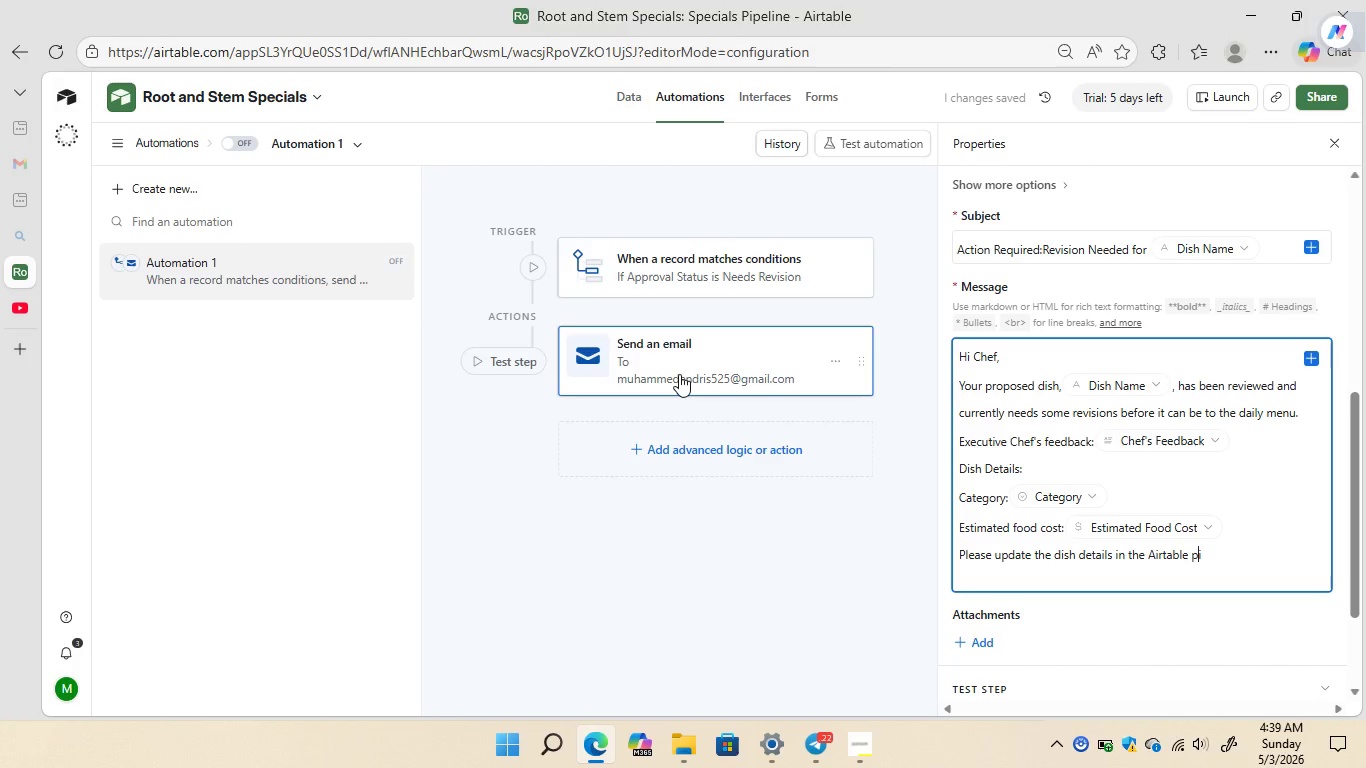 
key(ArrowRight)
 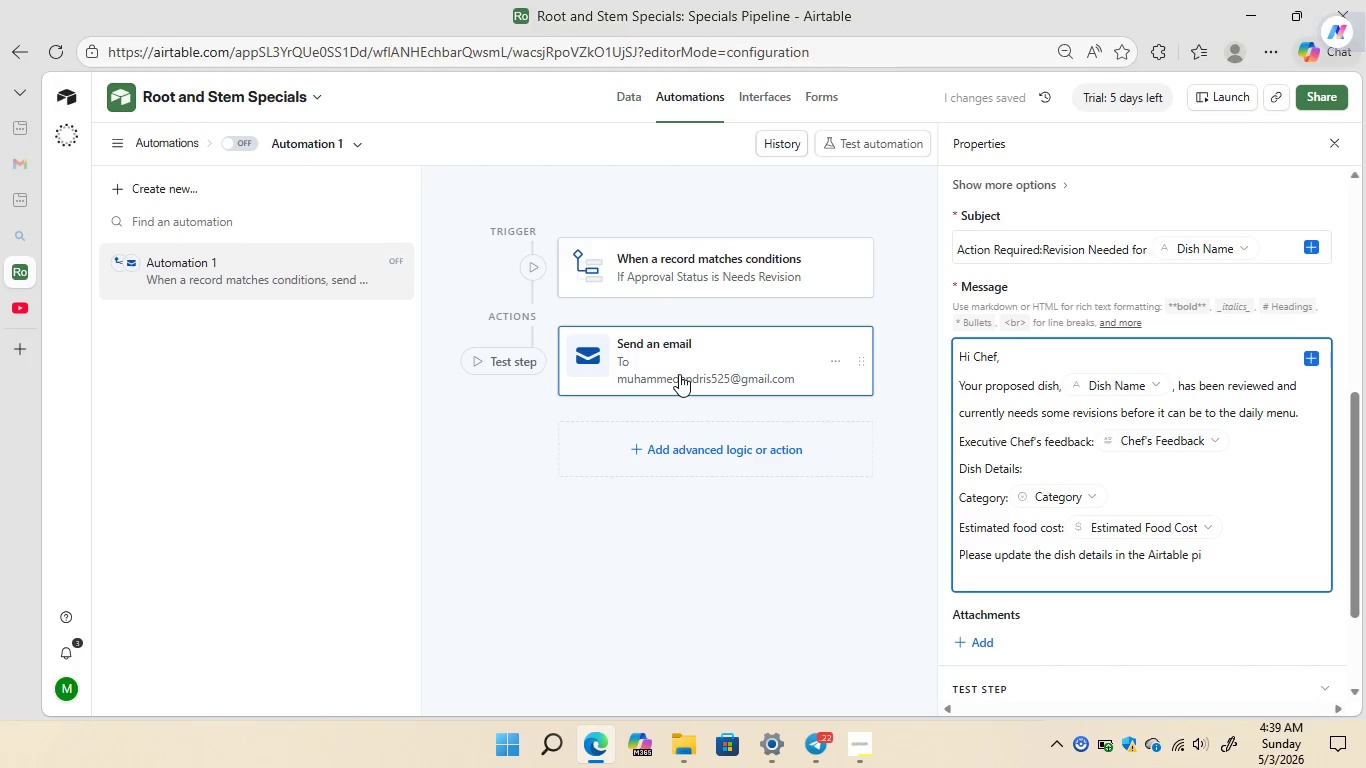 
key(ArrowRight)
 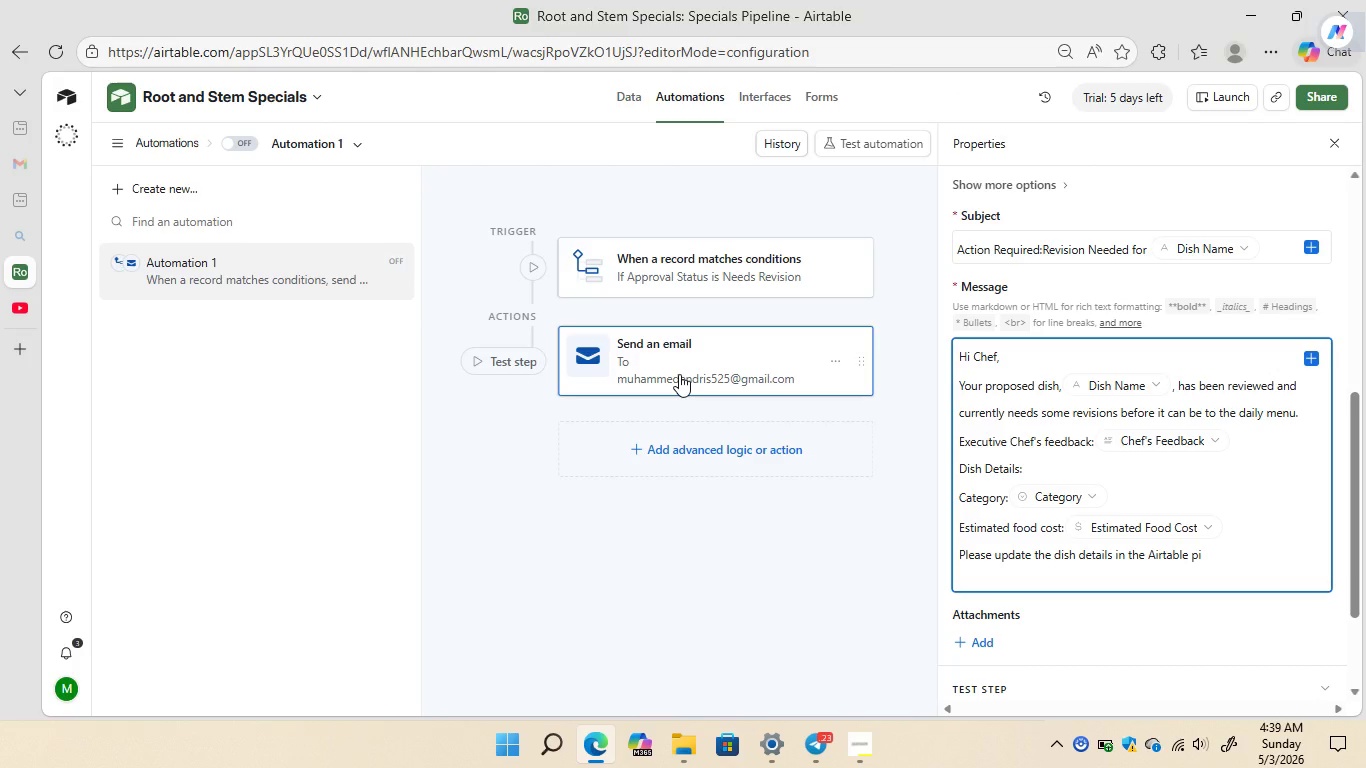 
type(peline once the chane)
 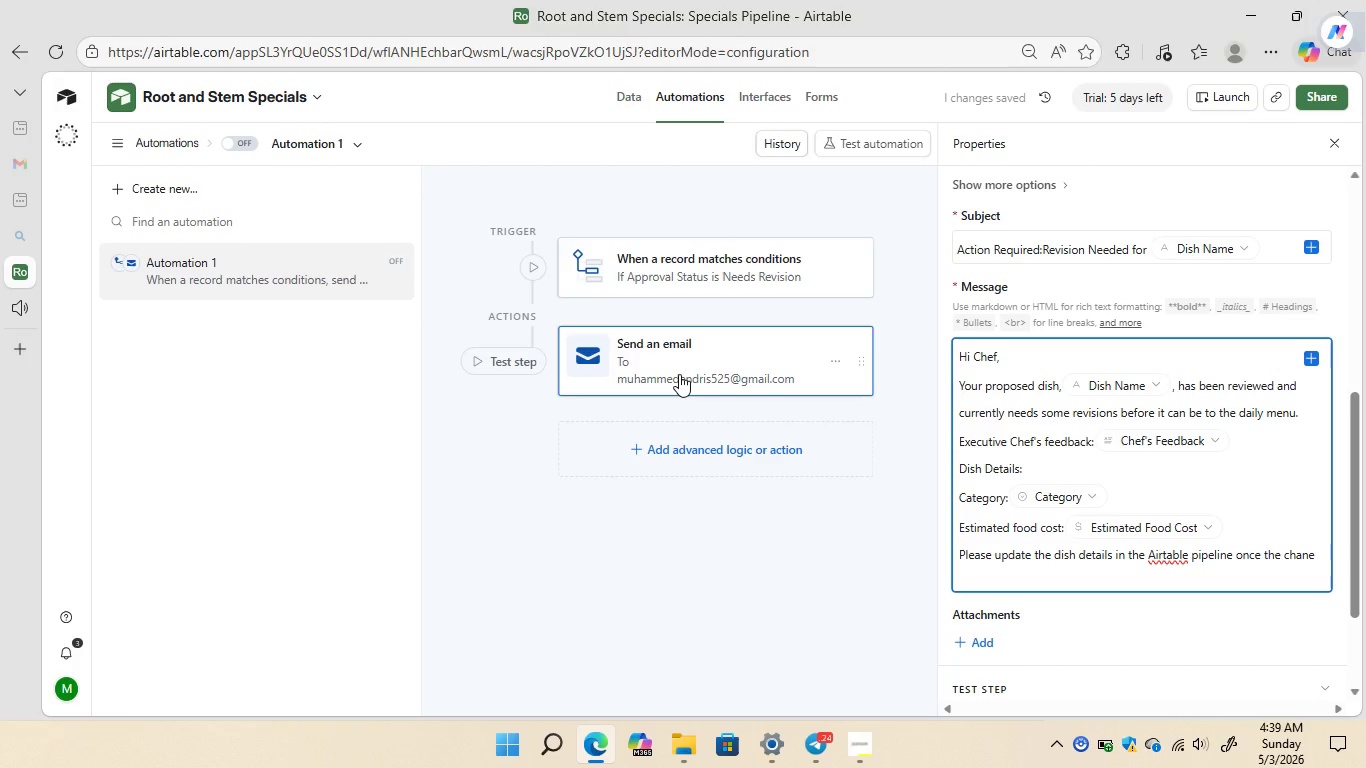 
type(ges)
 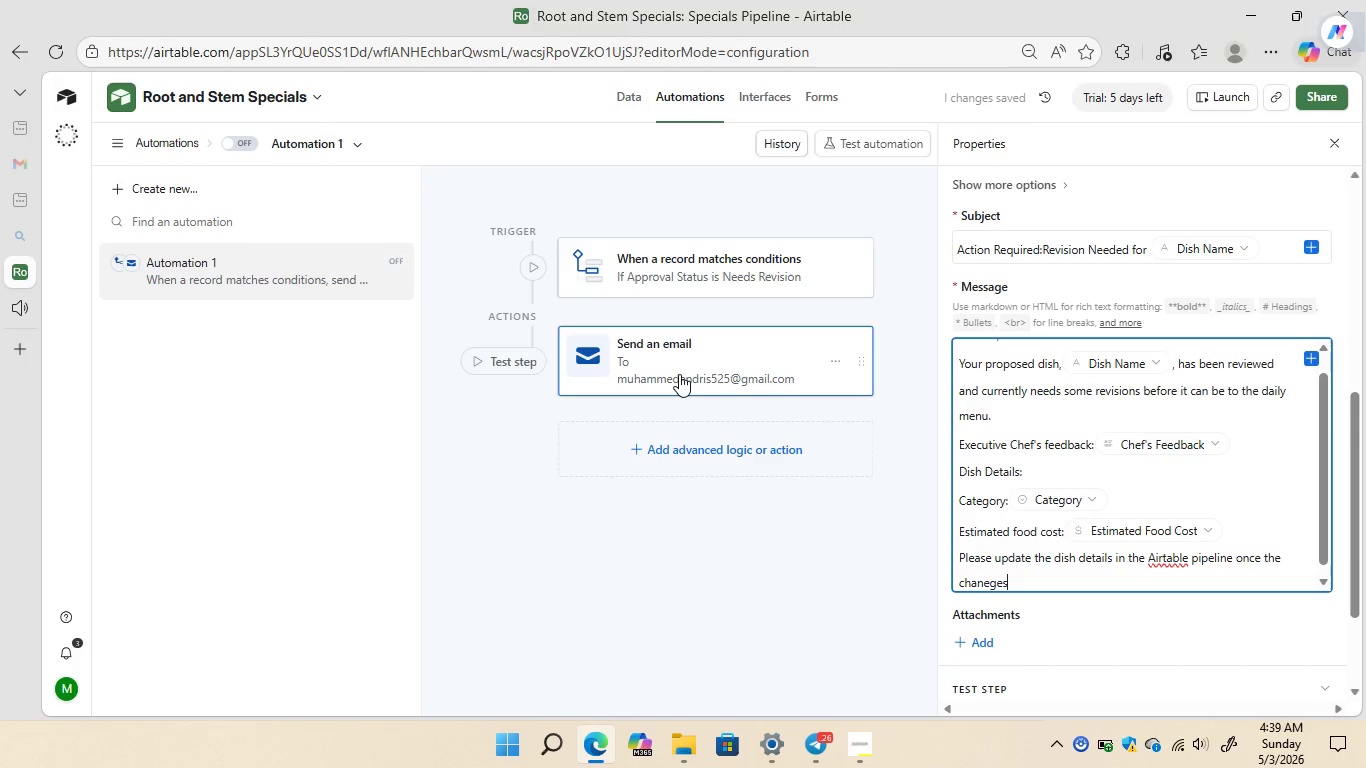 
wait(8.33)
 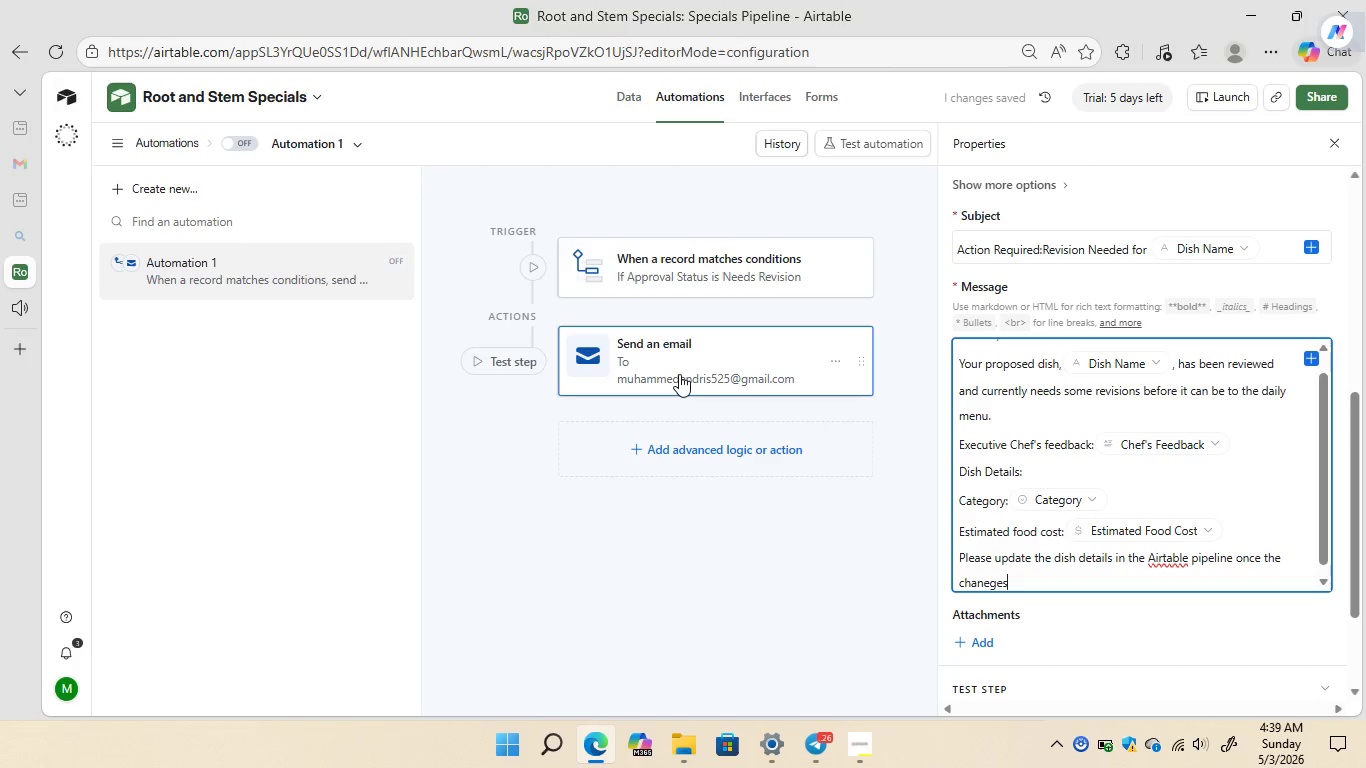 
key(ArrowLeft)
 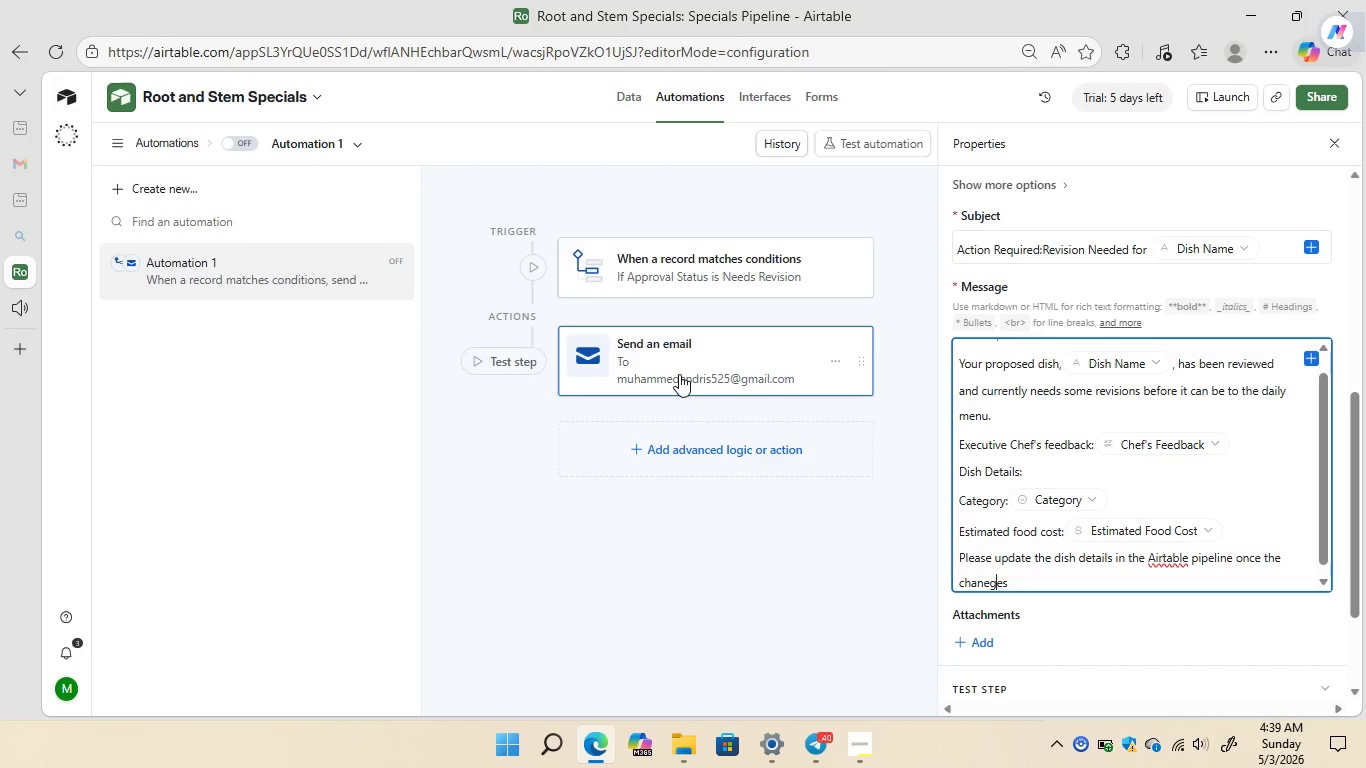 
key(ArrowLeft)
 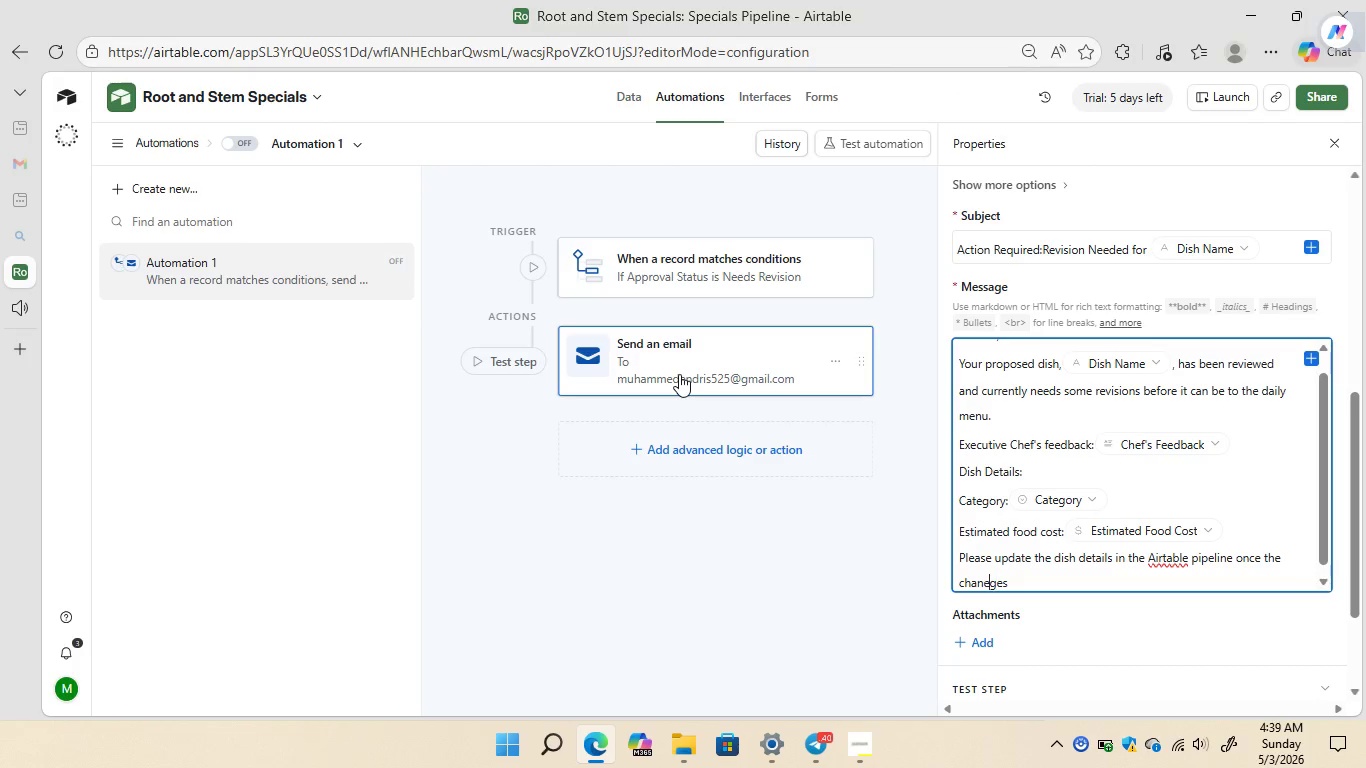 
key(ArrowLeft)
 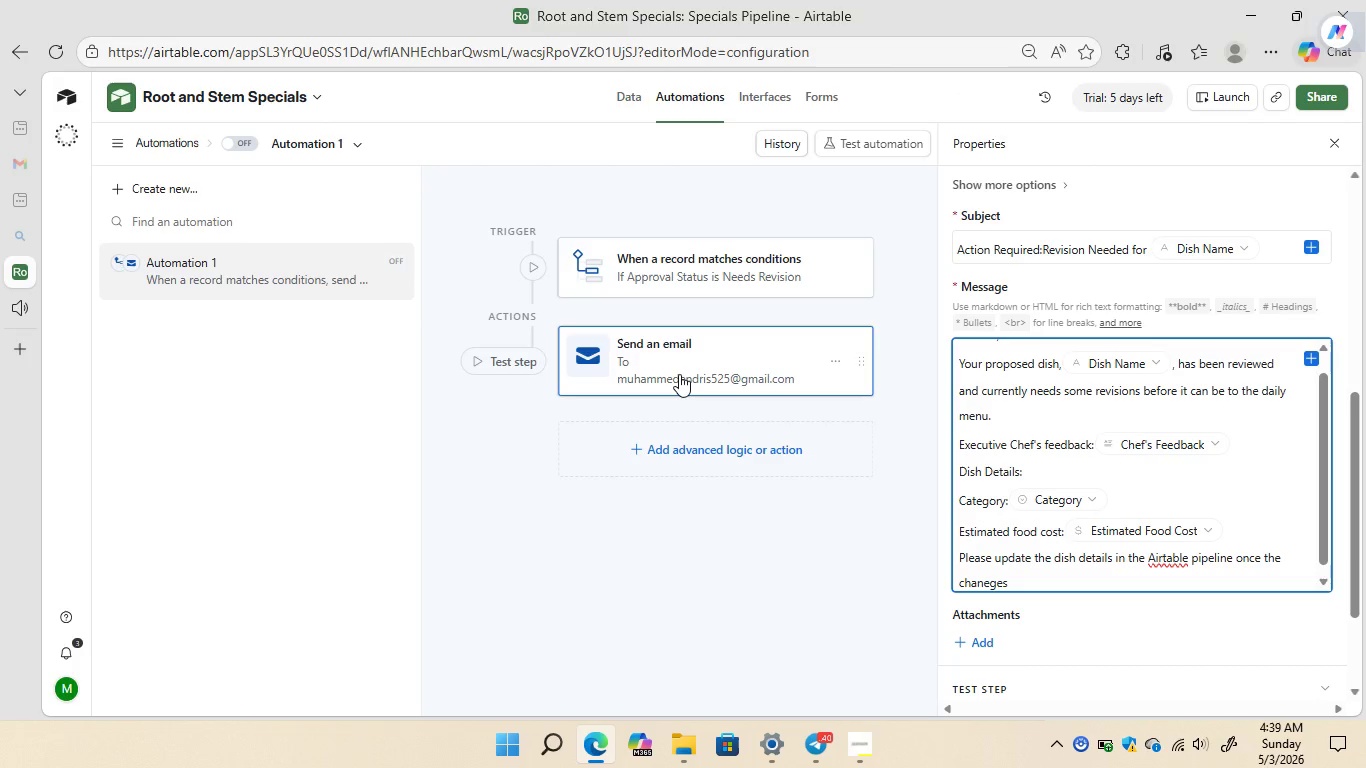 
key(Backspace)
 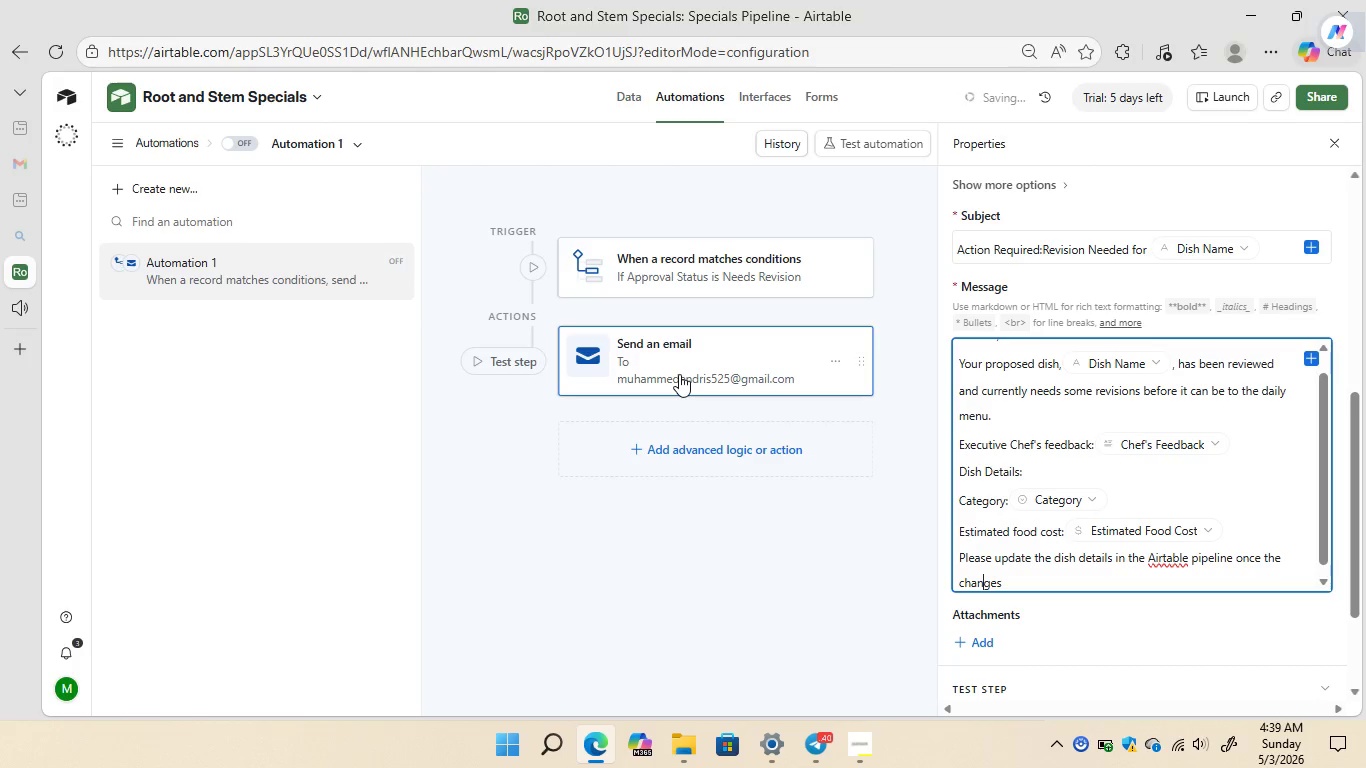 
key(ArrowRight)
 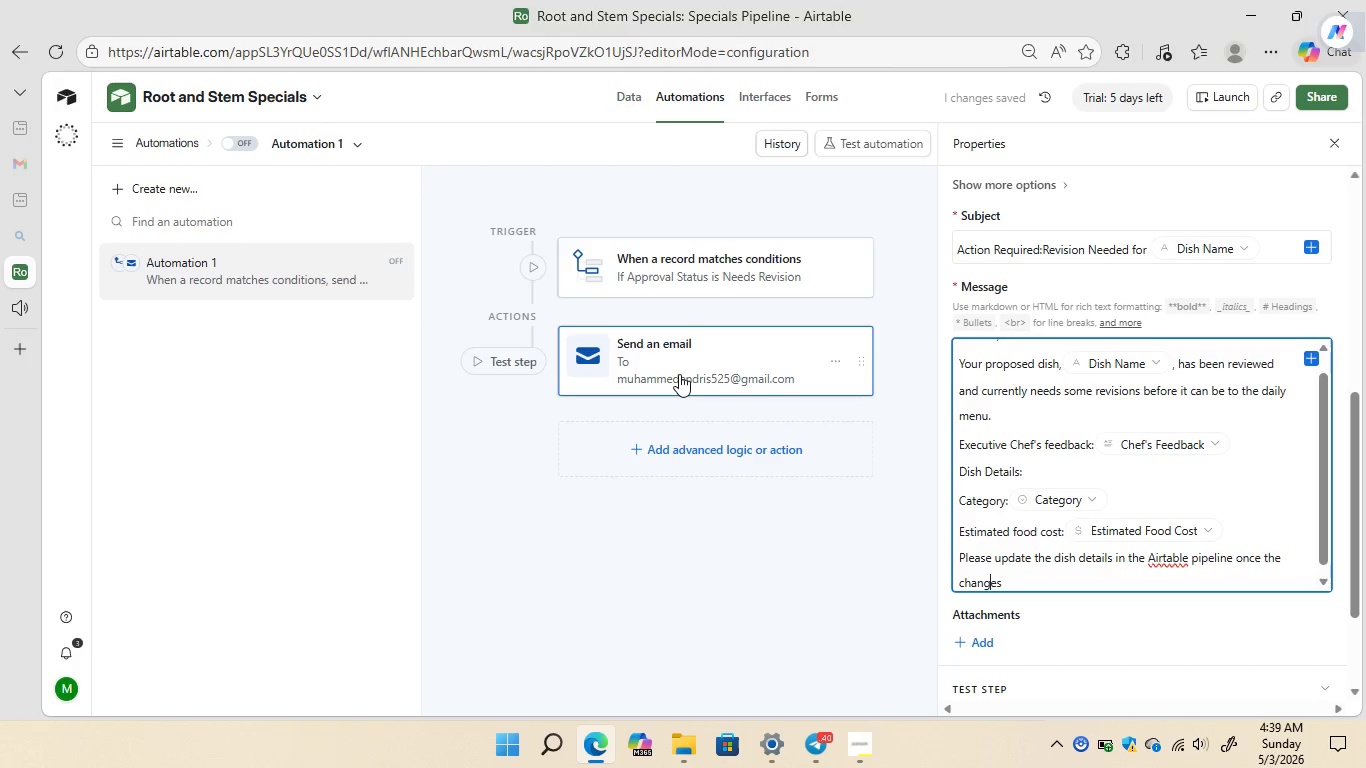 
key(ArrowRight)
 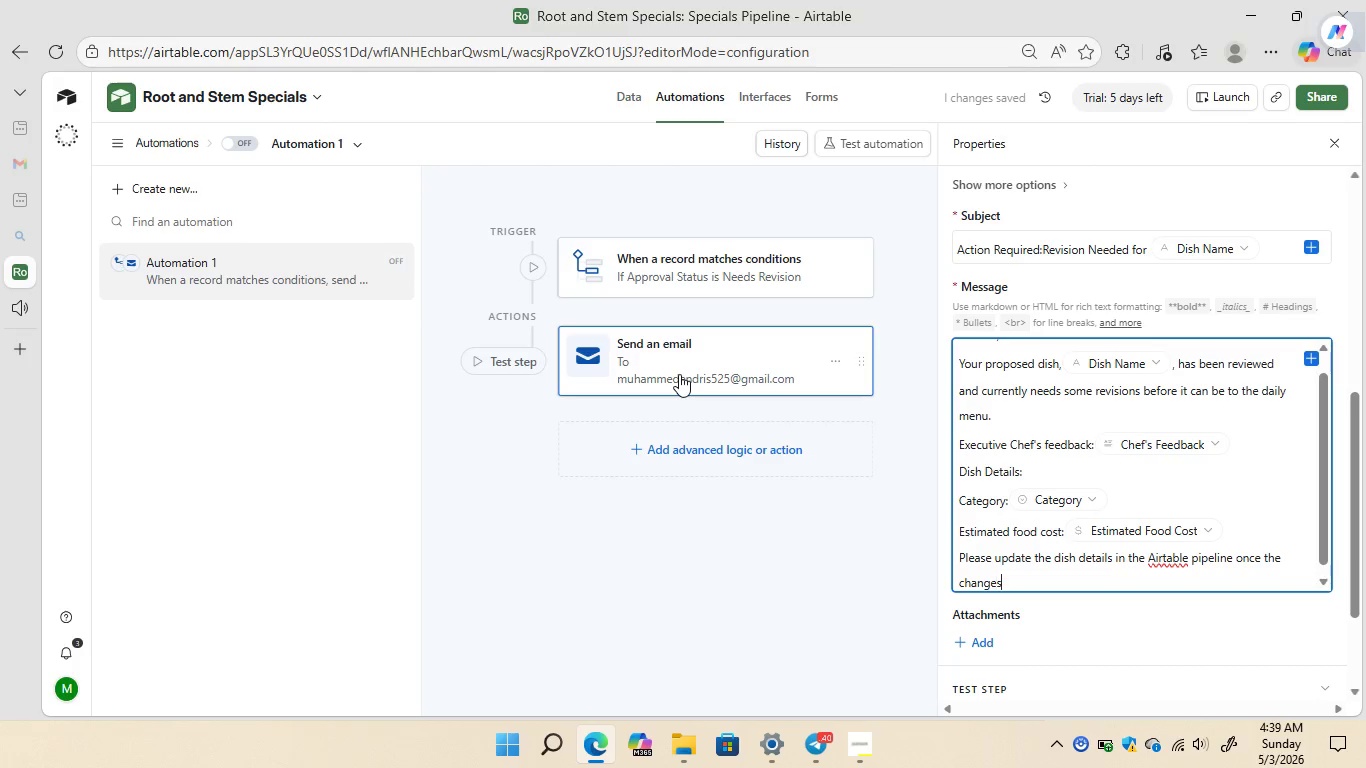 
key(ArrowRight)
 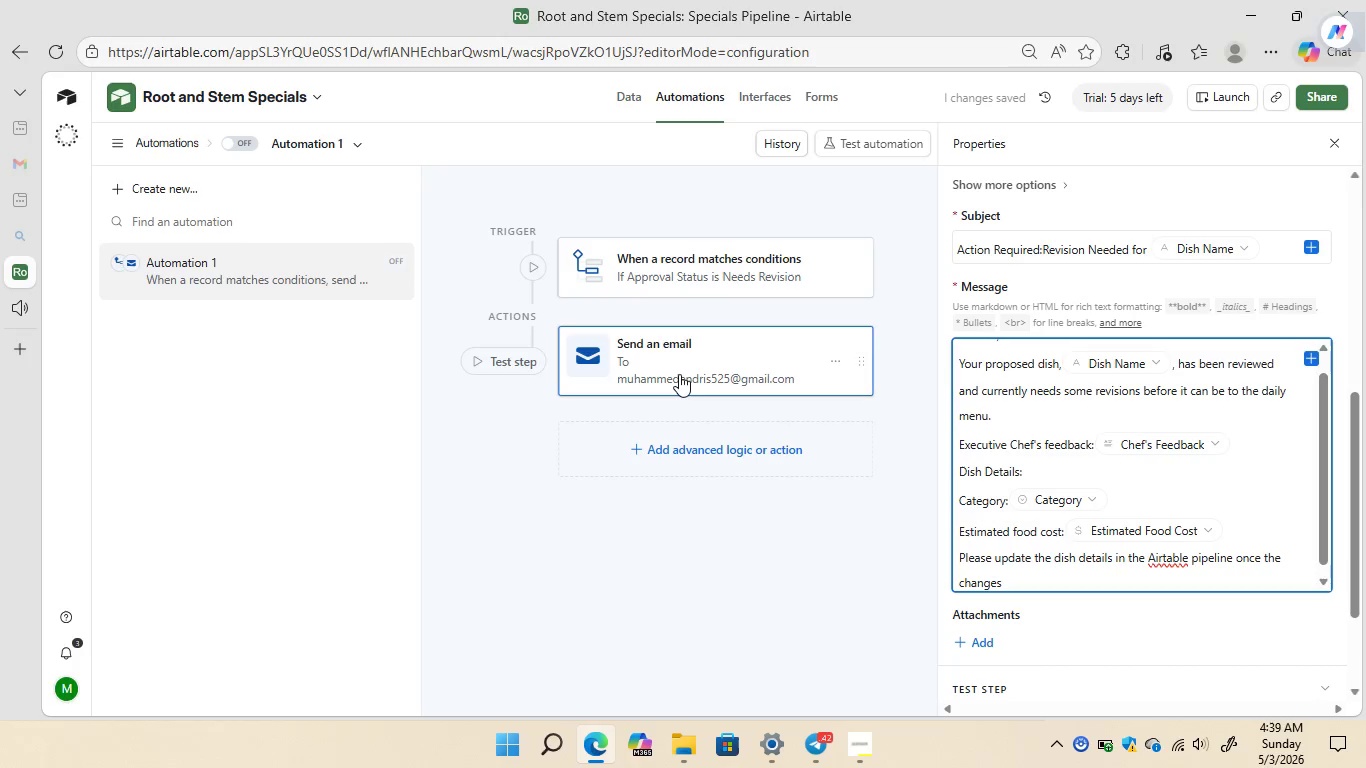 
type( are made.)
 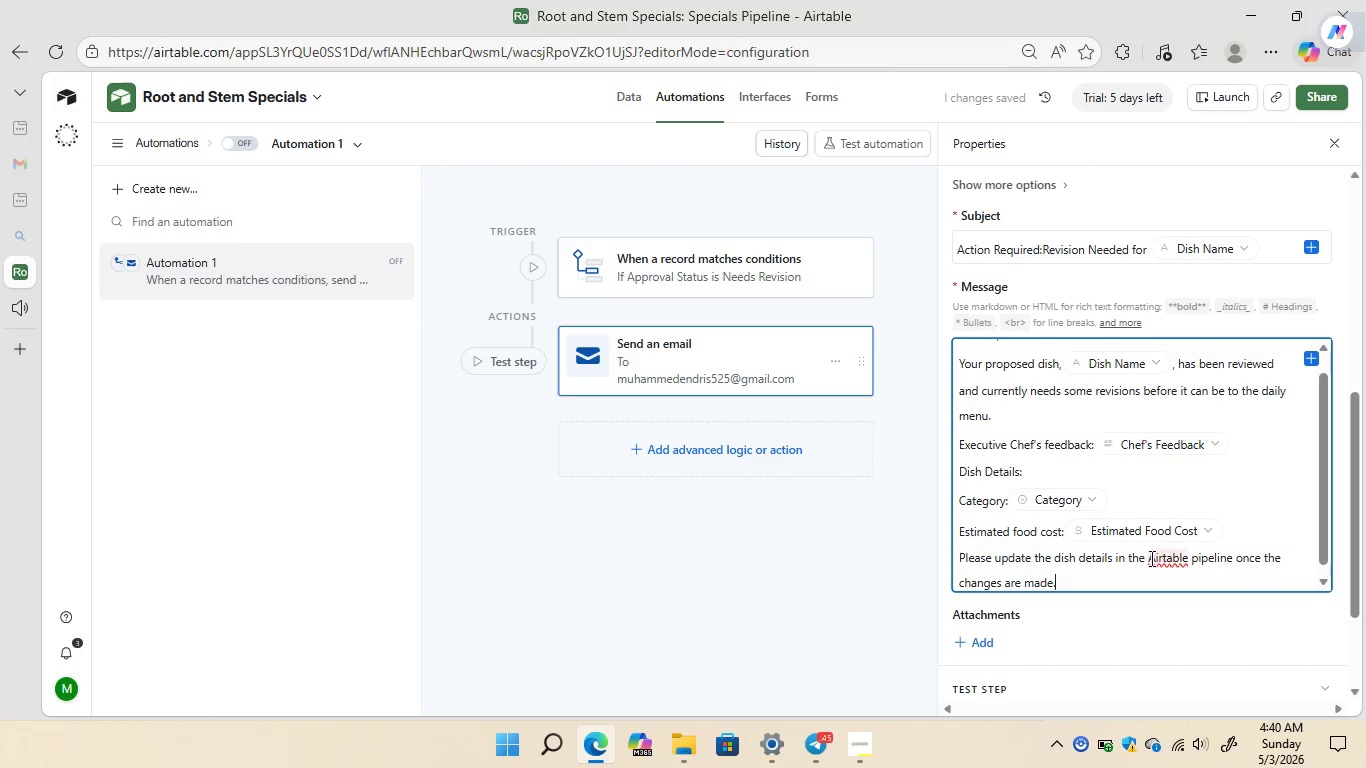 
left_click([1153, 558])
 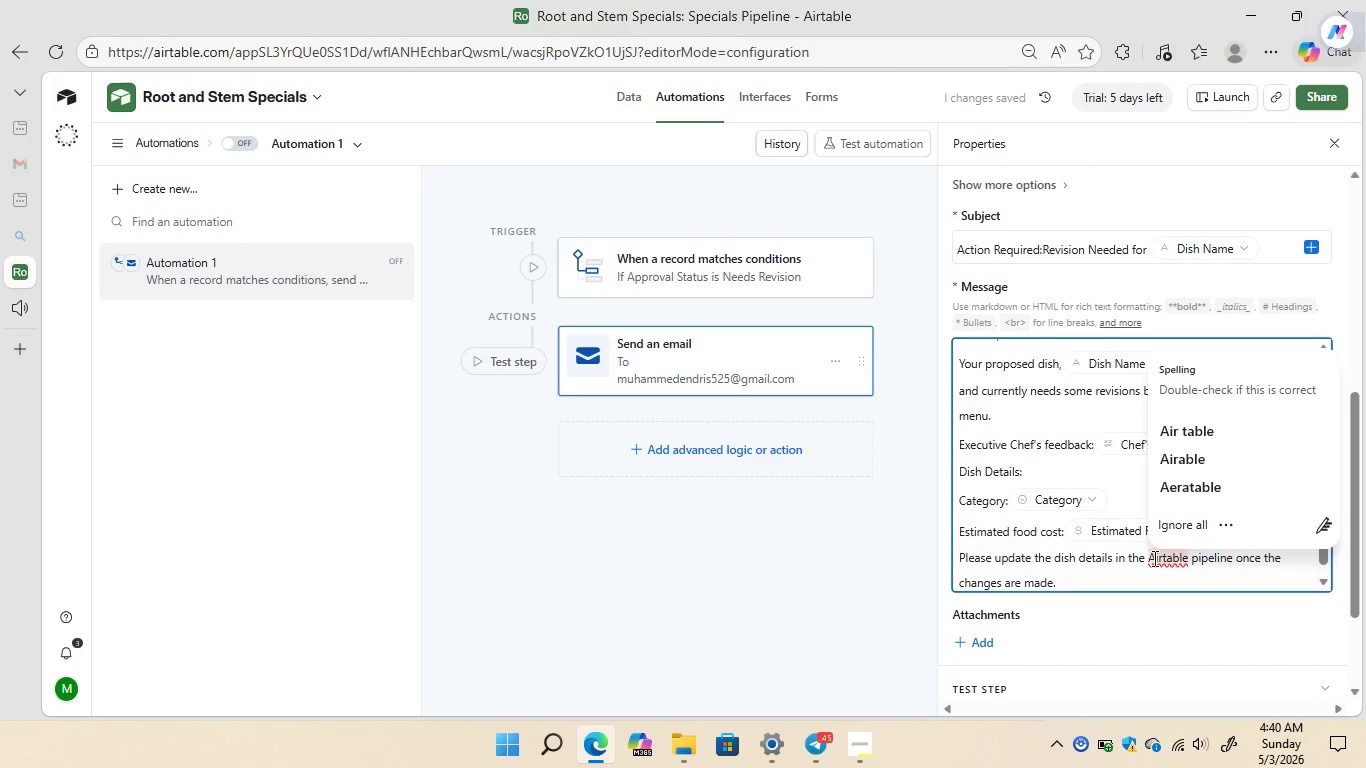 
key(Backspace)
 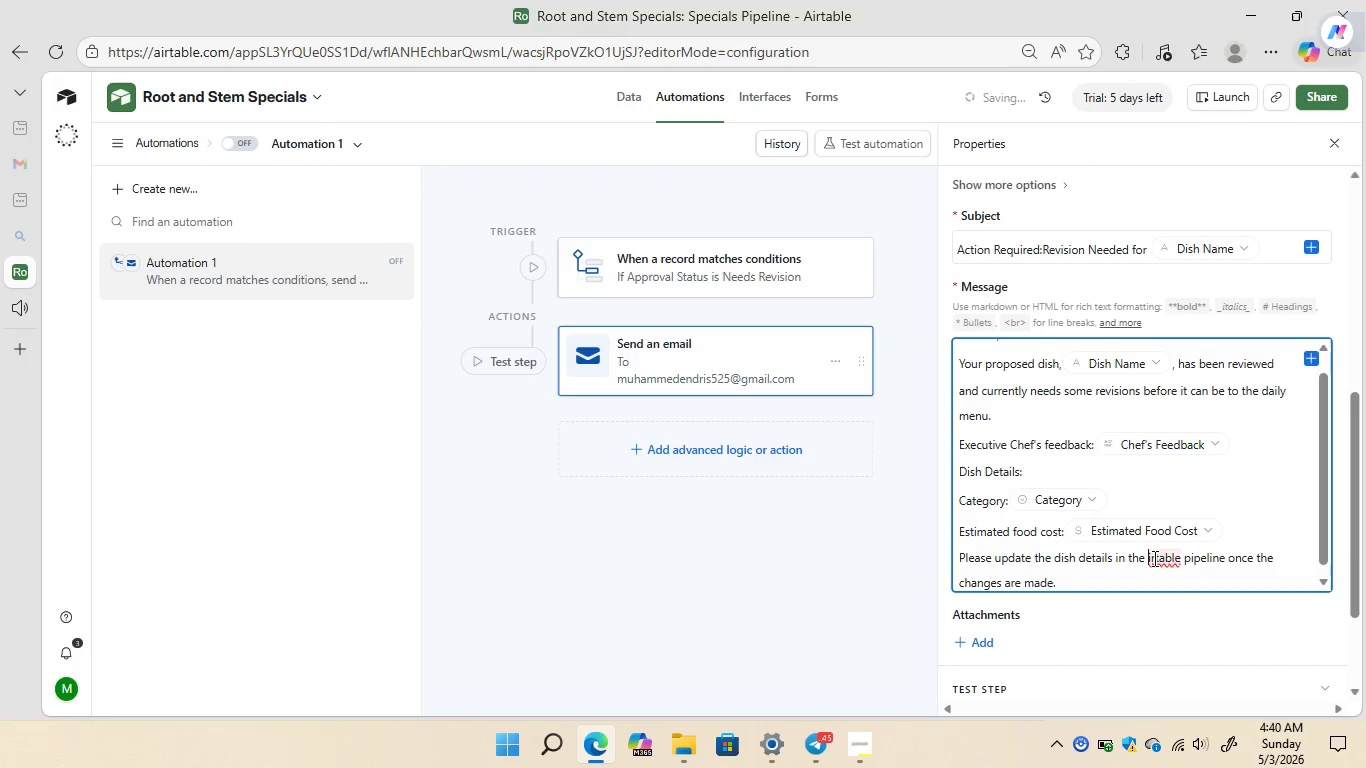 
key(A)
 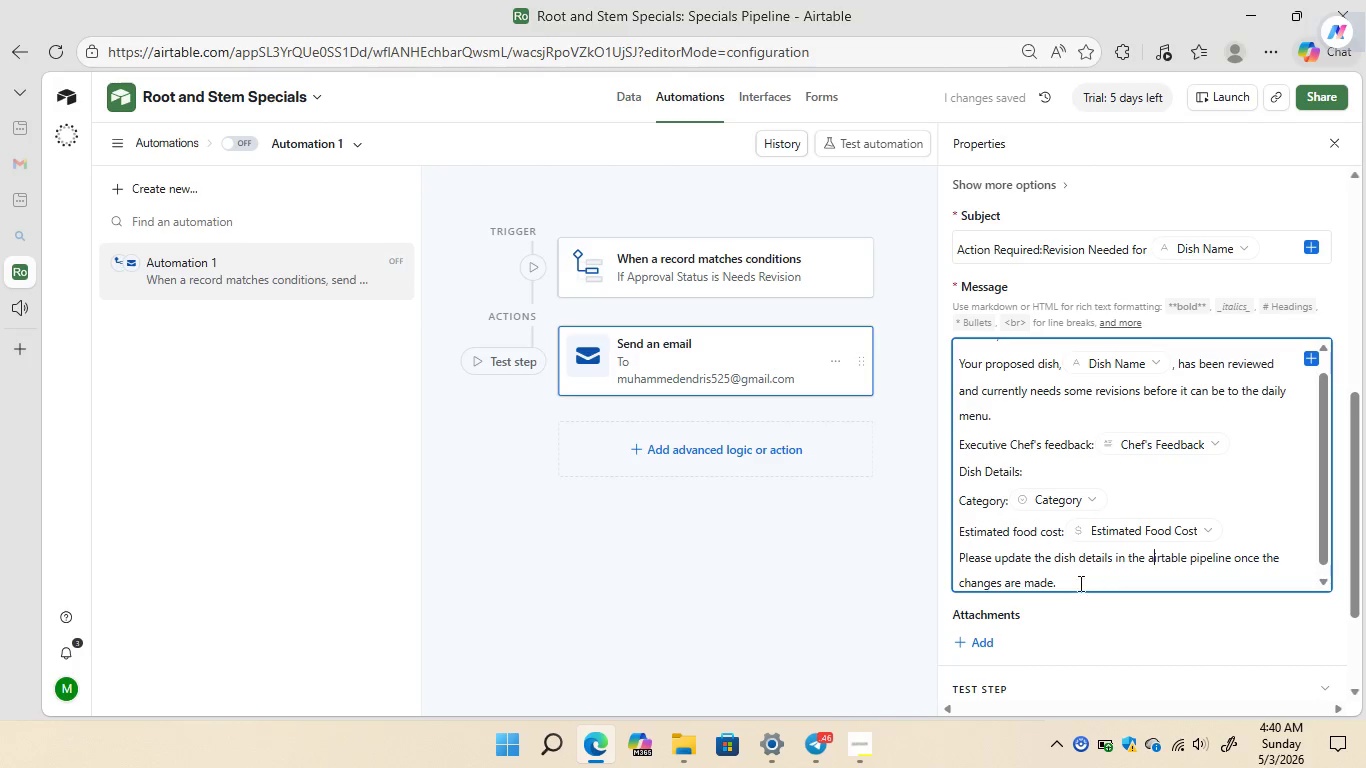 
left_click([1073, 583])
 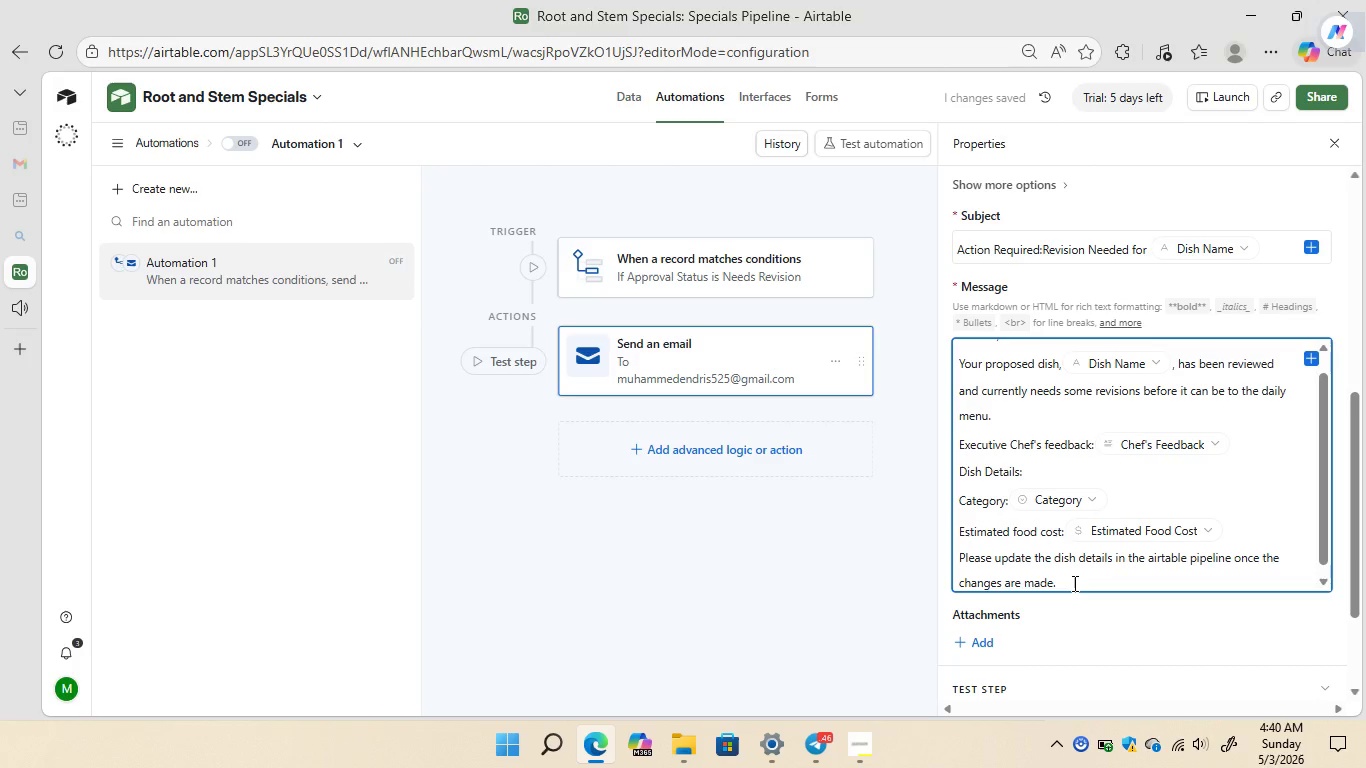 
key(Enter)
 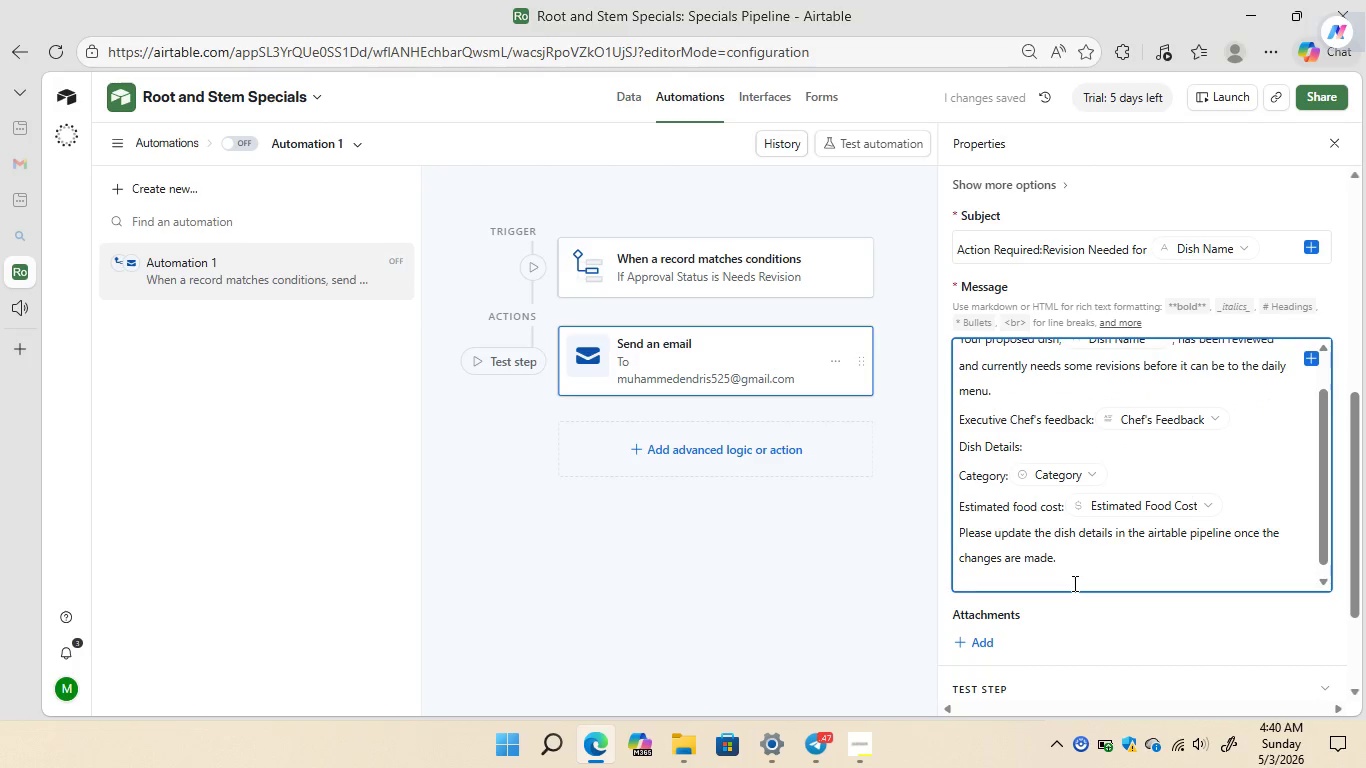 
type(Best regards,)
 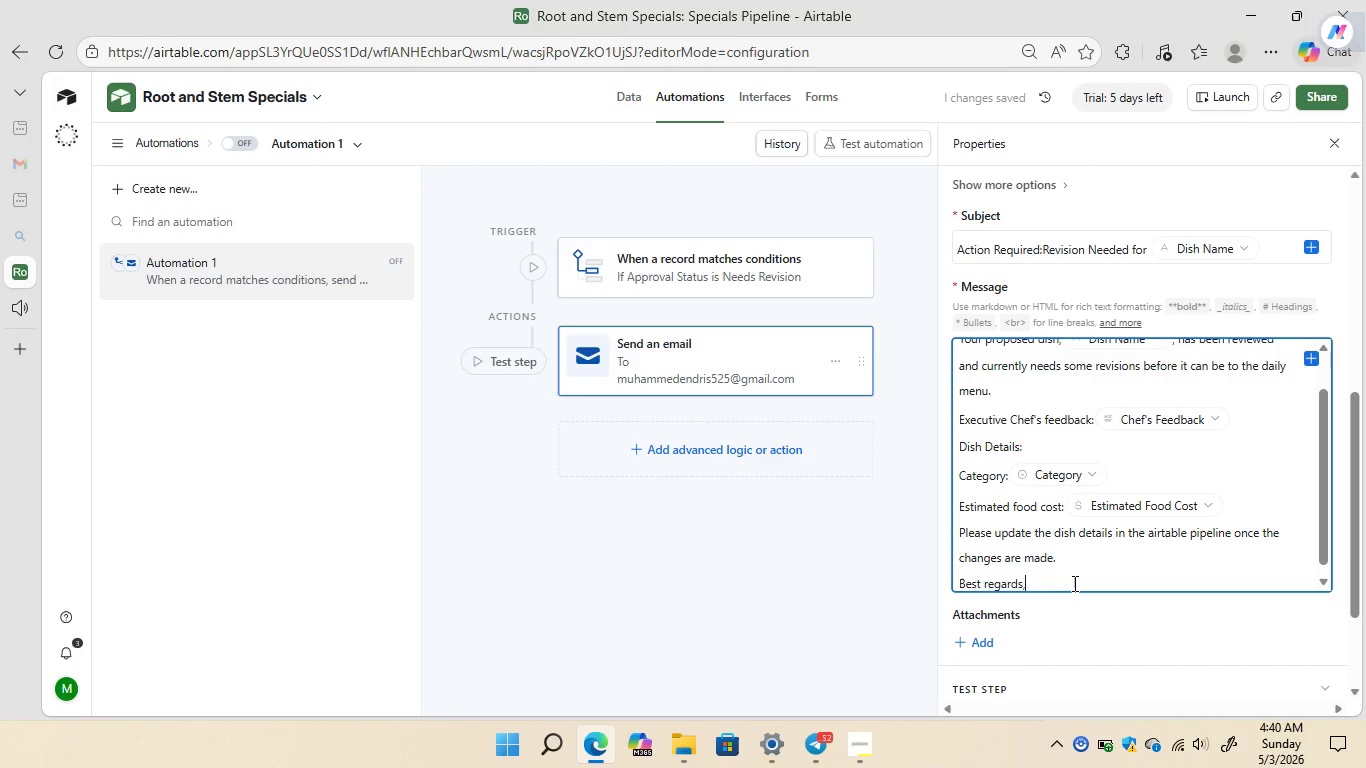 
key(Enter)
 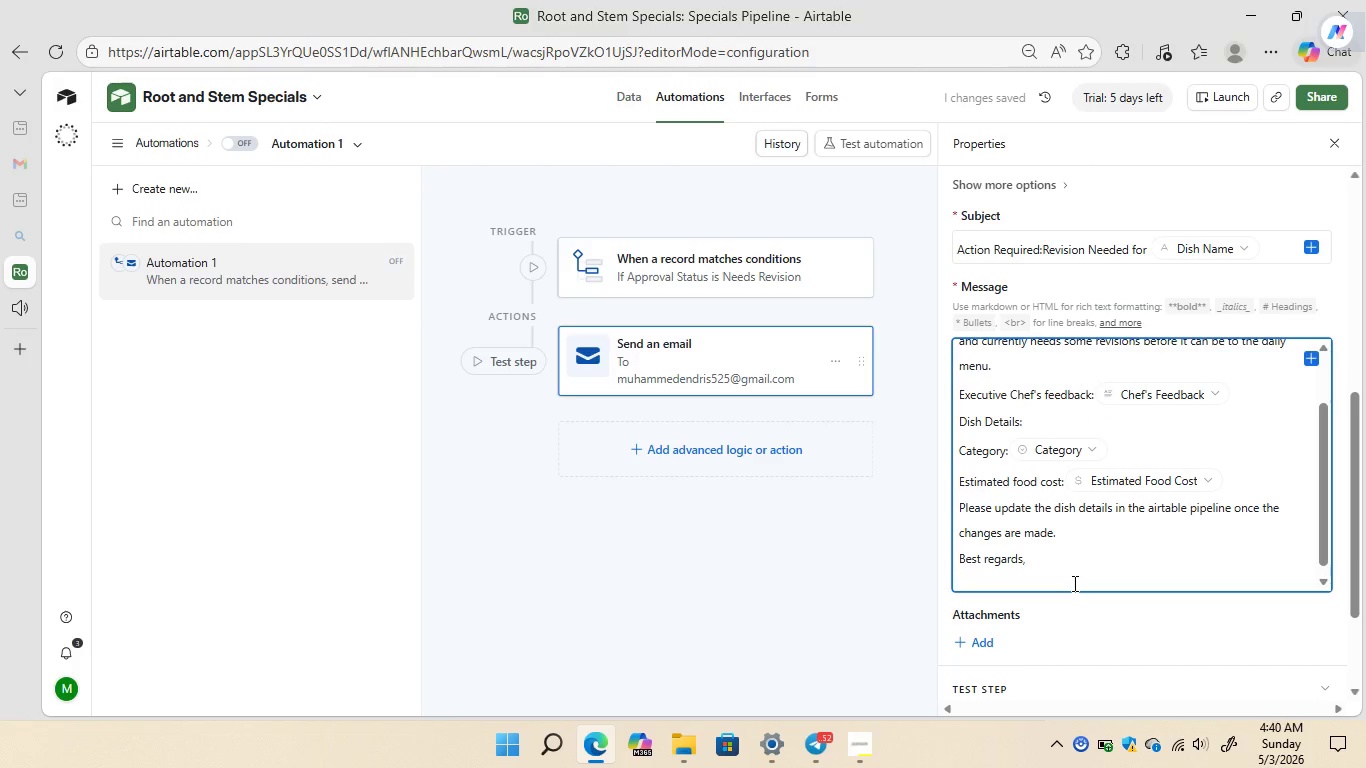 
type(Root and Stem Bistro Management System)
 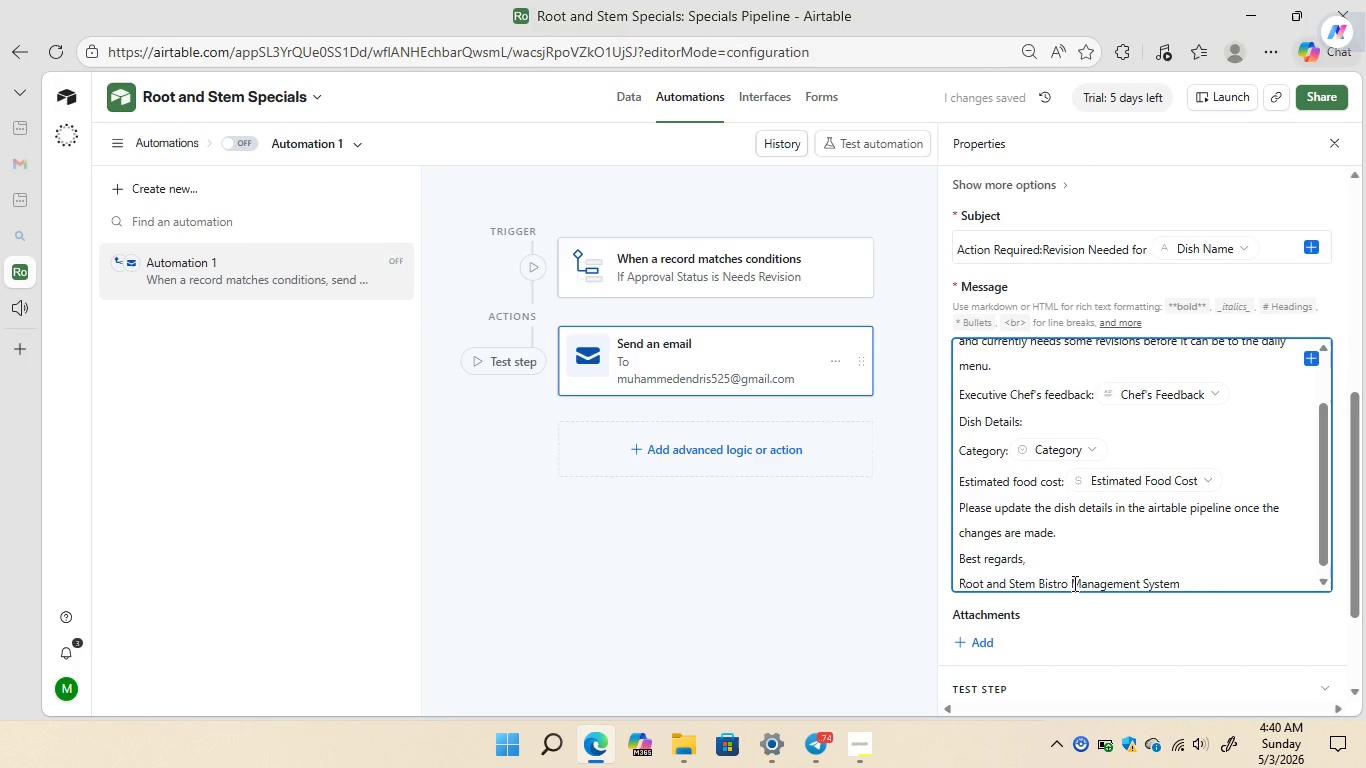 
wait(29.7)
 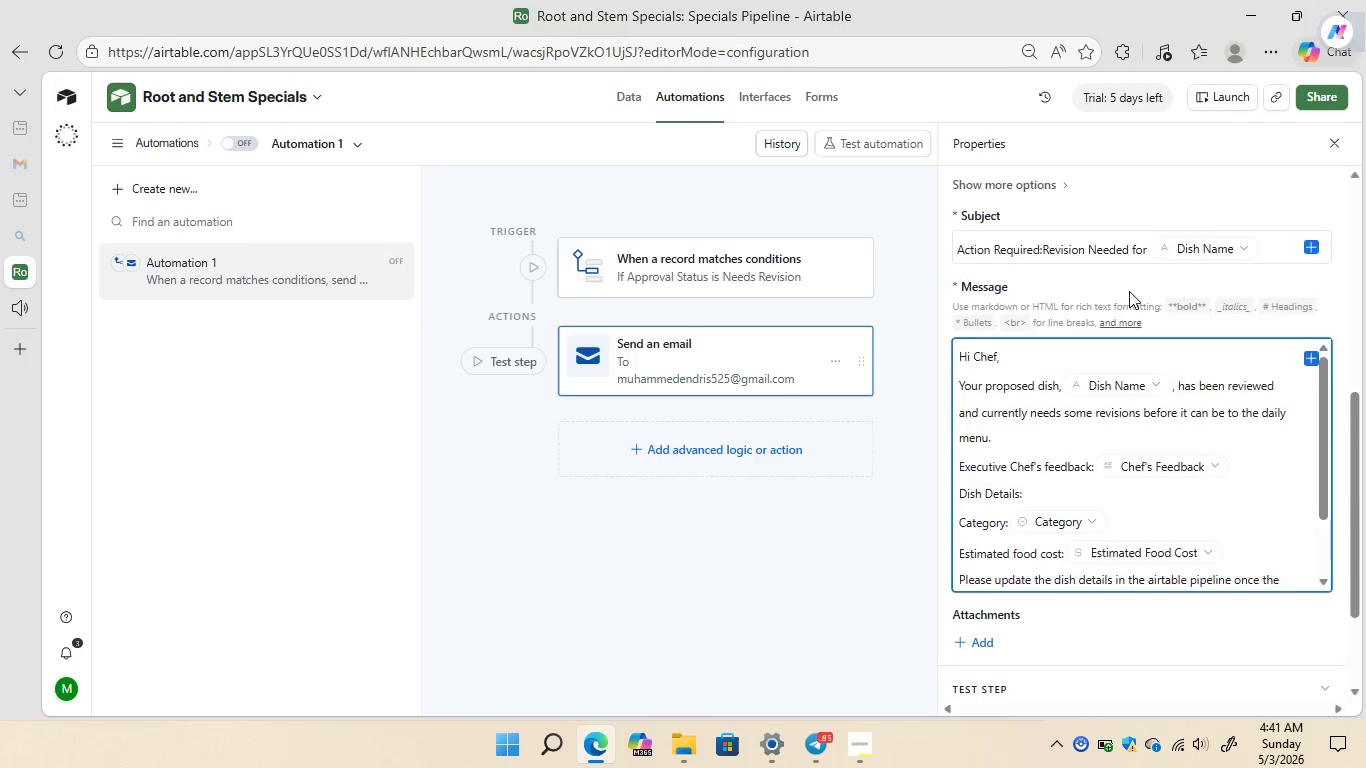 
left_click([634, 104])
 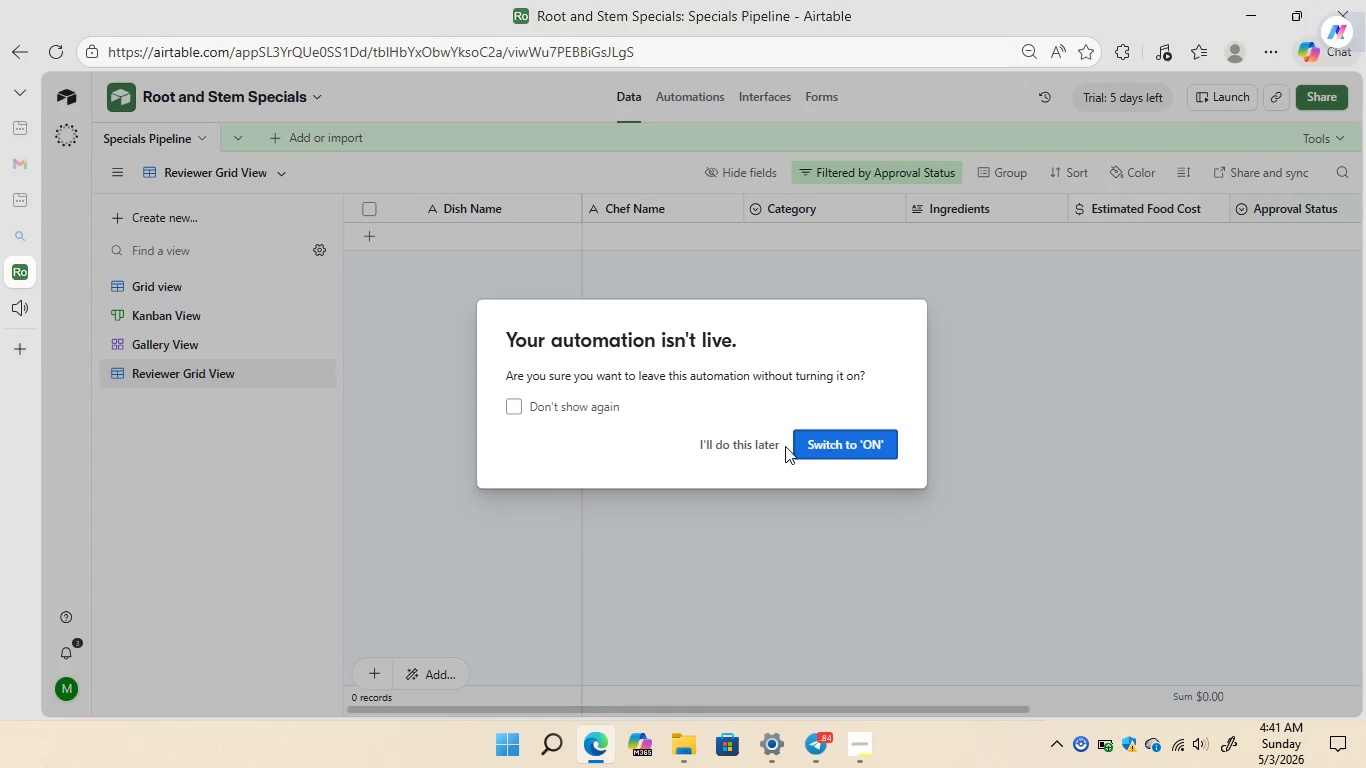 
left_click([831, 446])
 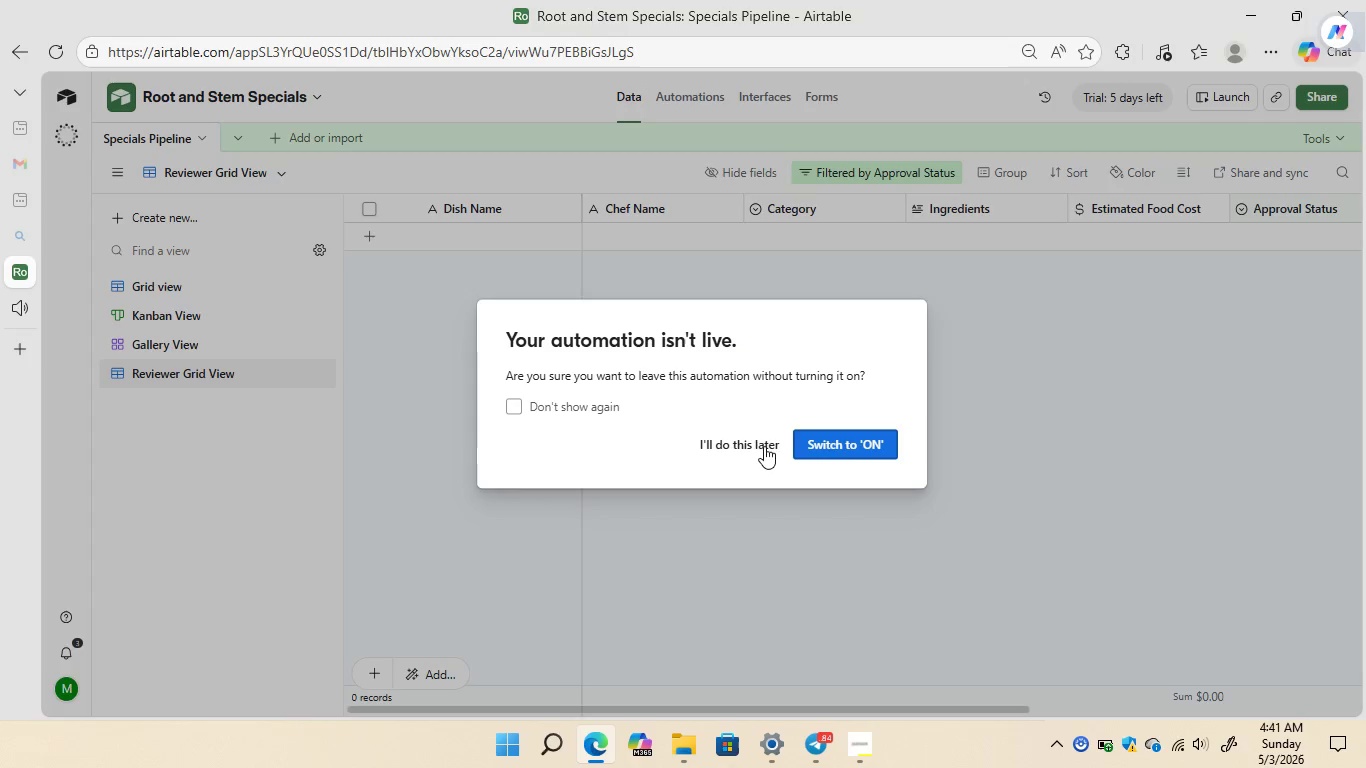 
left_click([759, 446])
 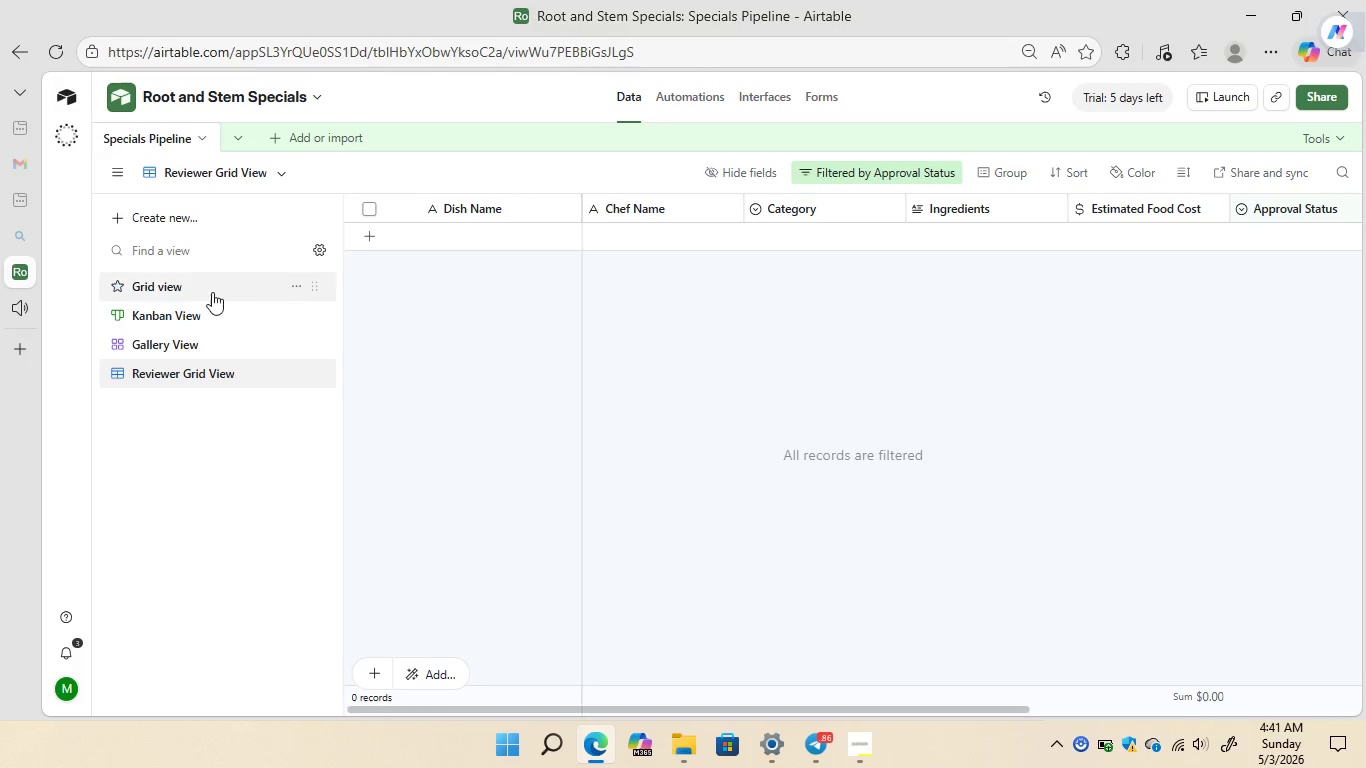 
left_click([170, 285])
 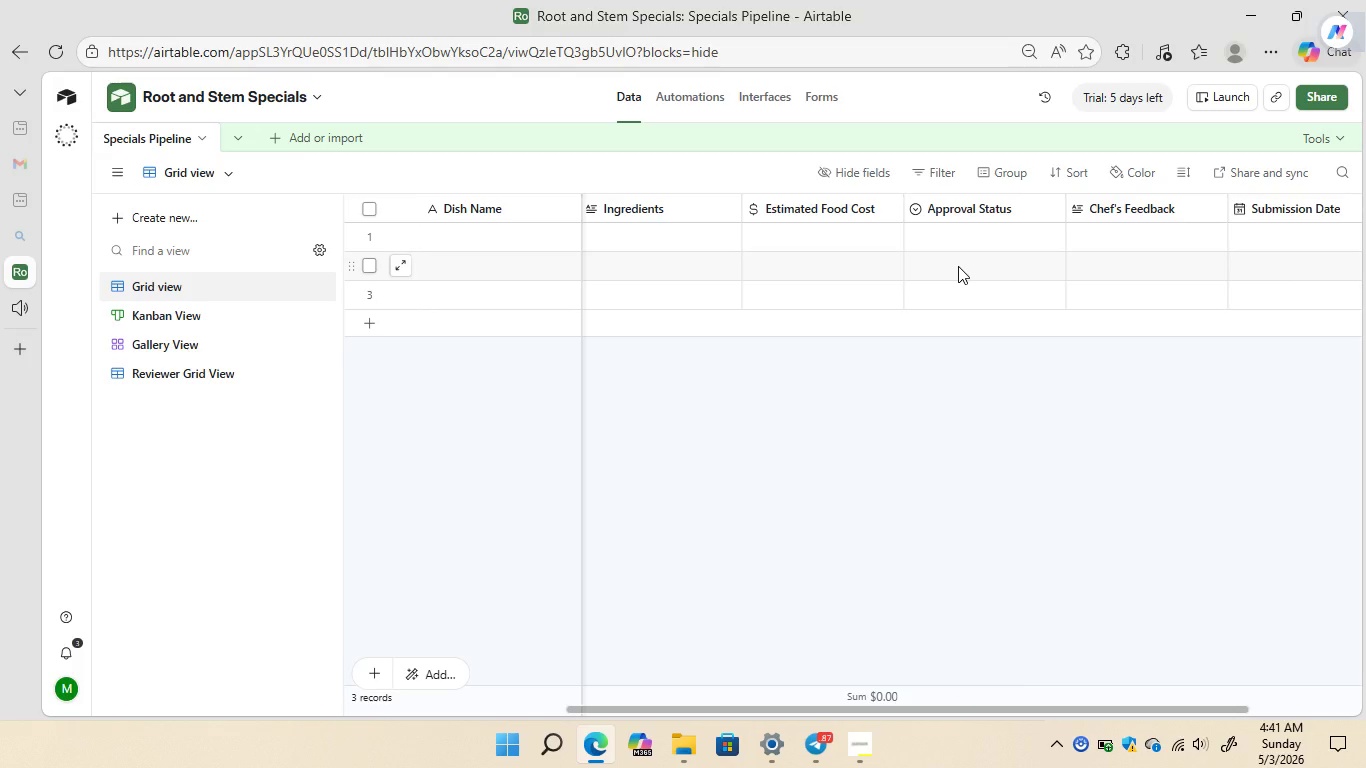 
wait(15.45)
 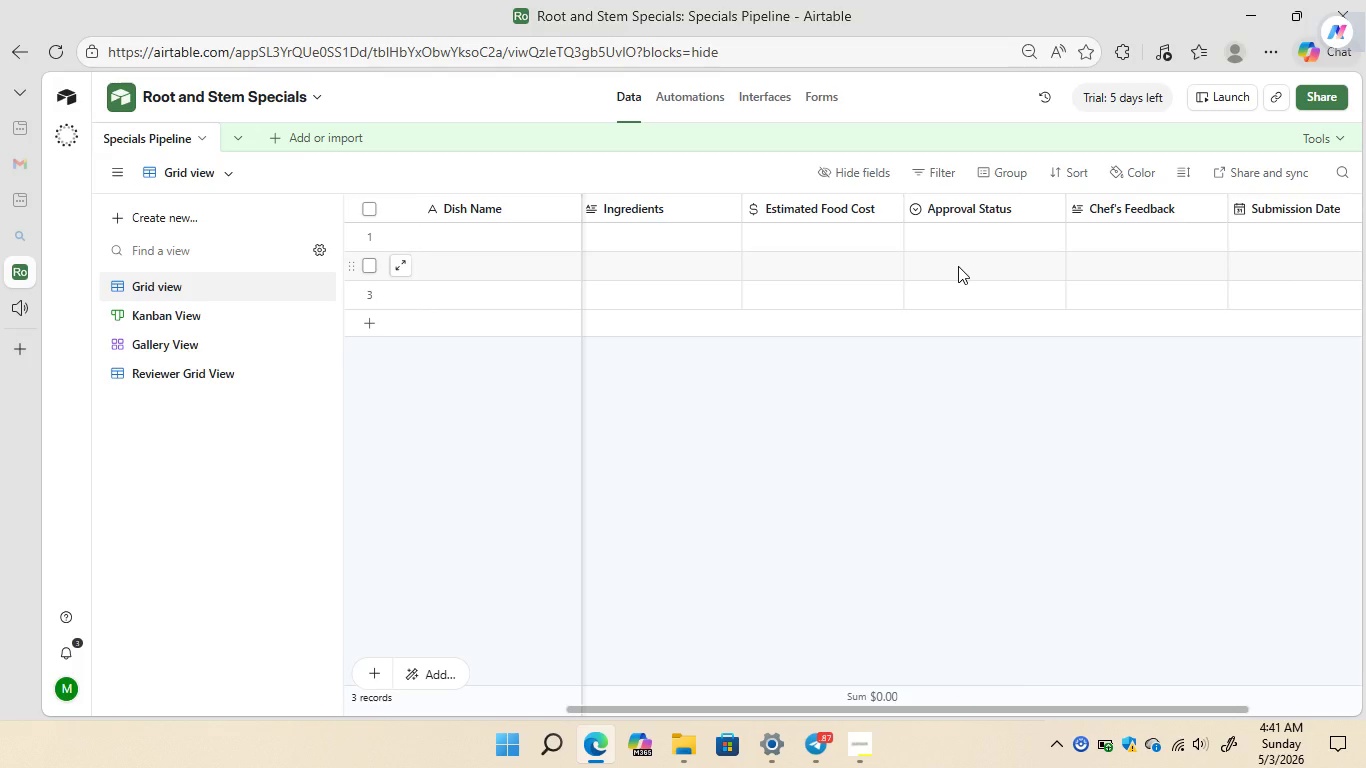 
left_click([279, 138])
 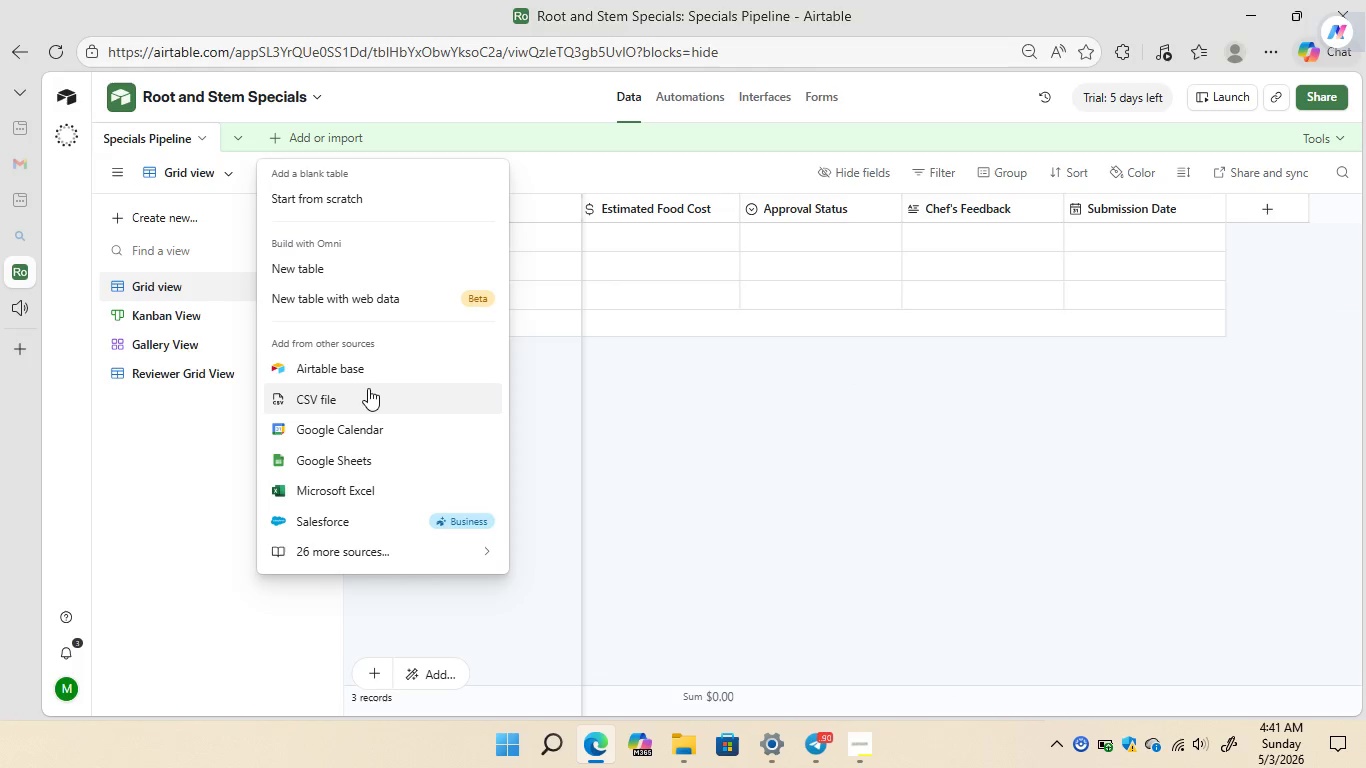 
left_click([347, 393])
 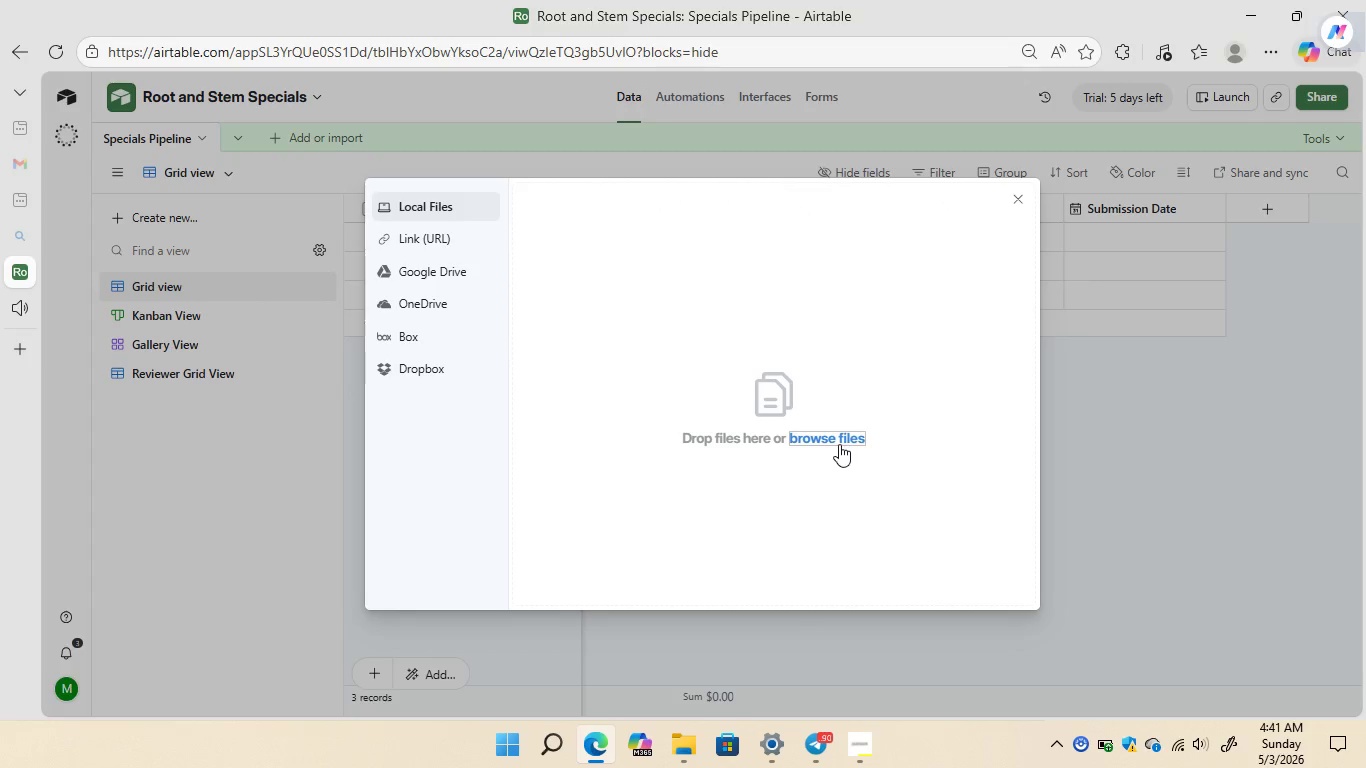 
left_click([828, 440])
 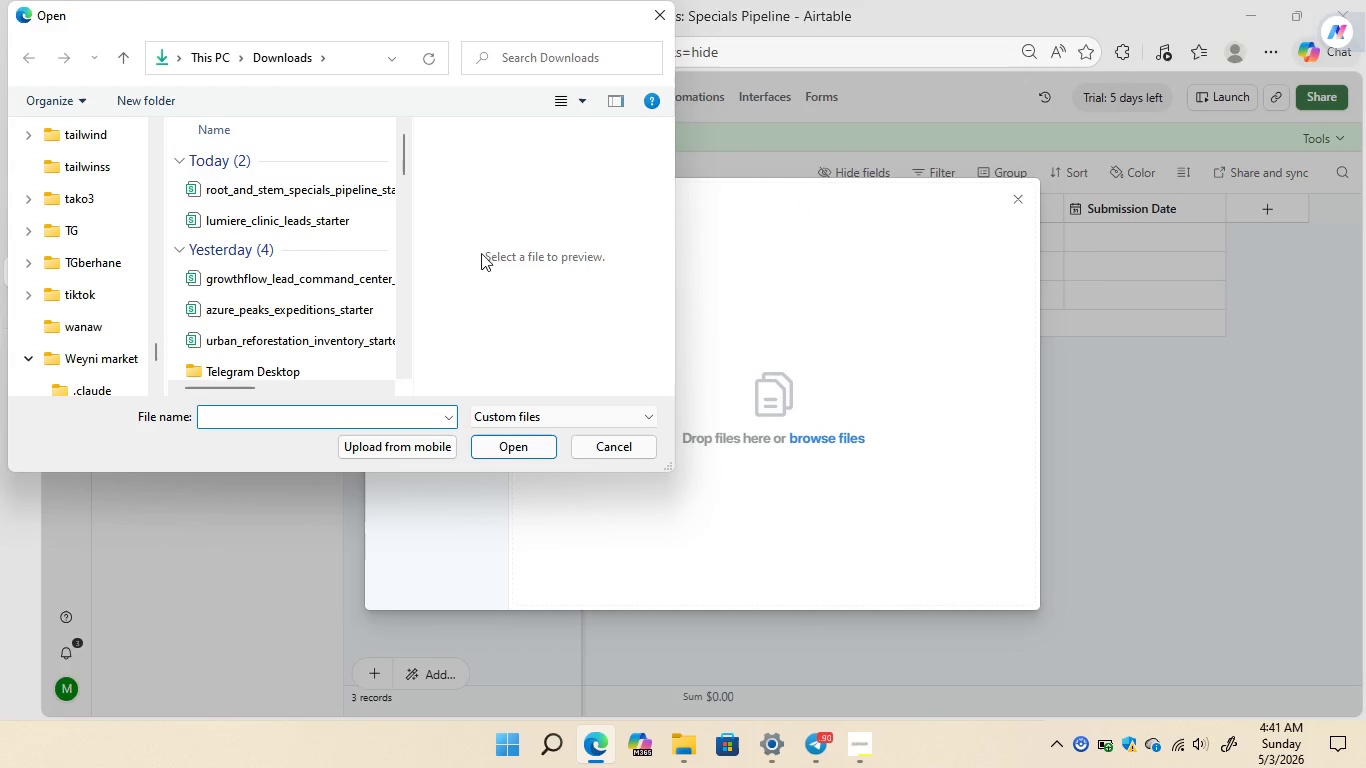 
left_click([350, 198])
 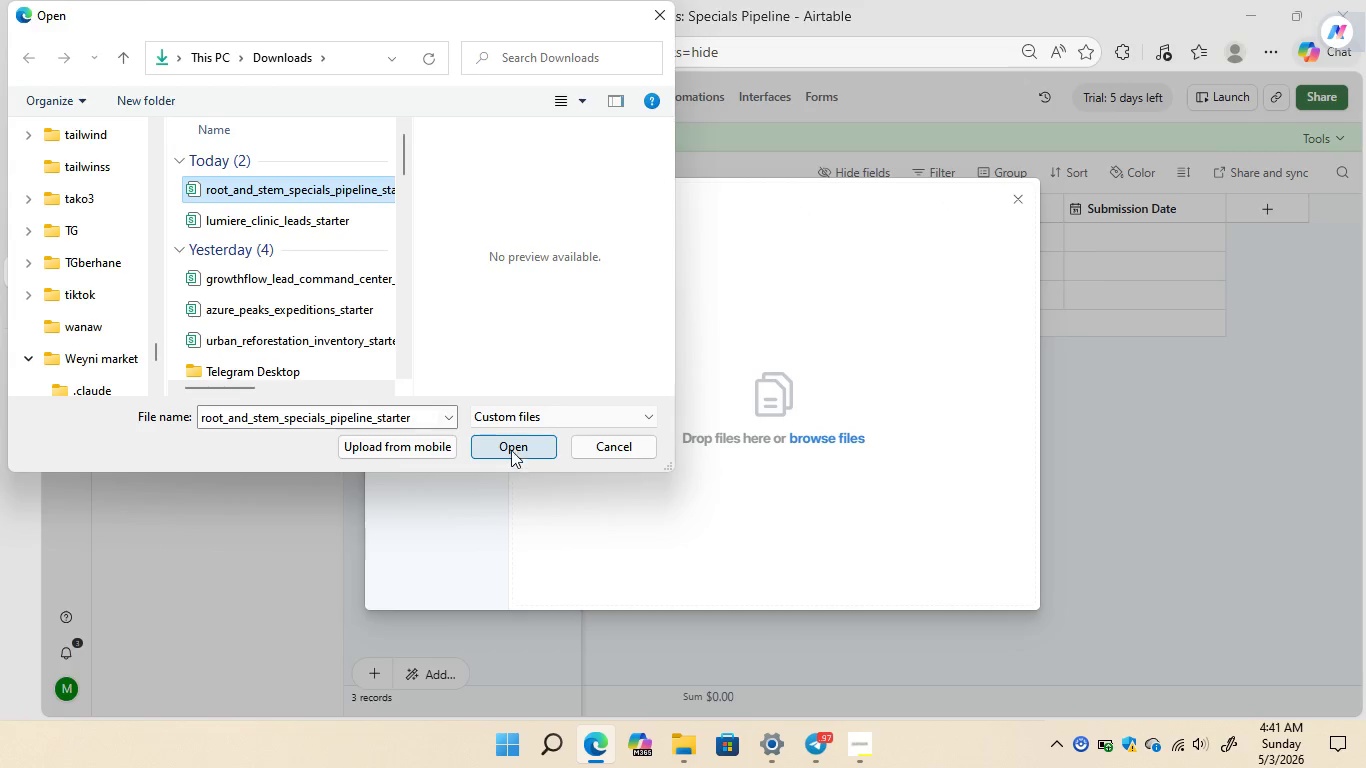 
left_click([505, 448])
 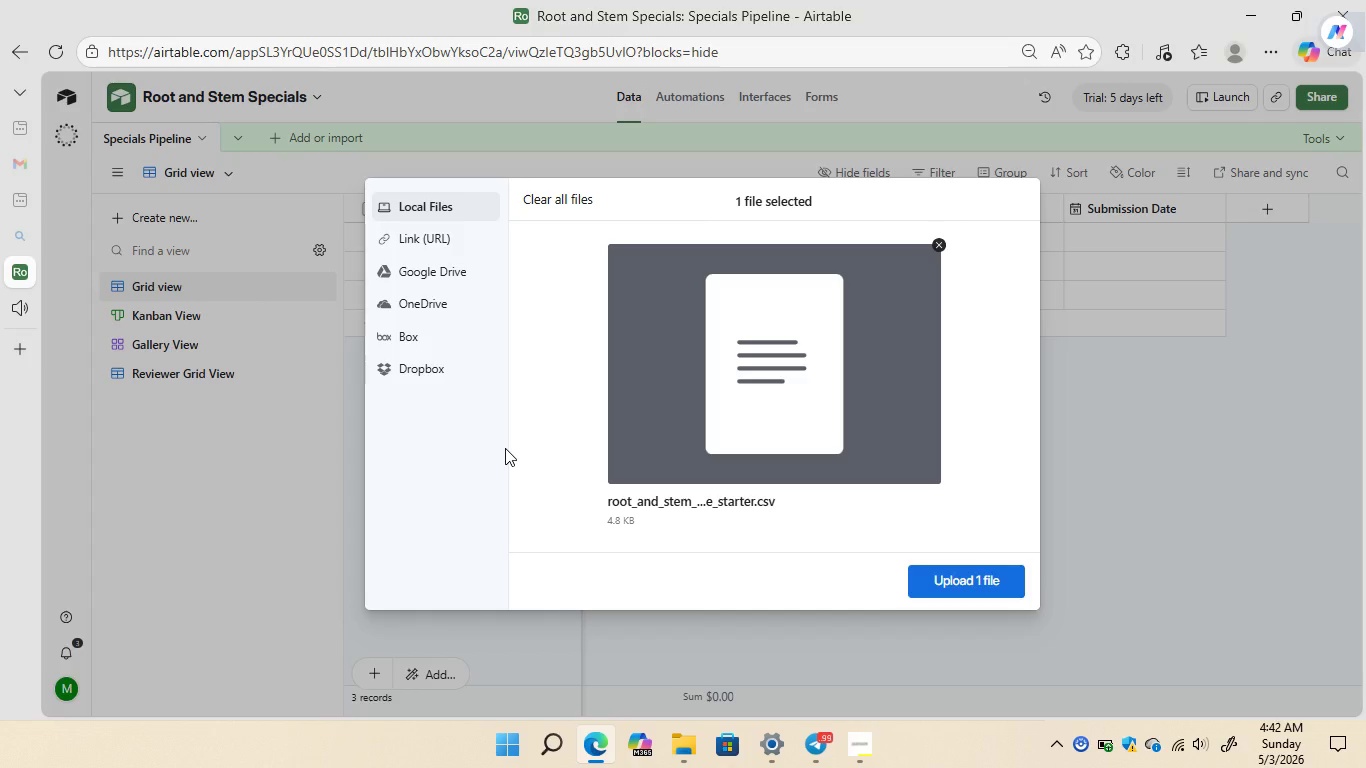 
wait(19.7)
 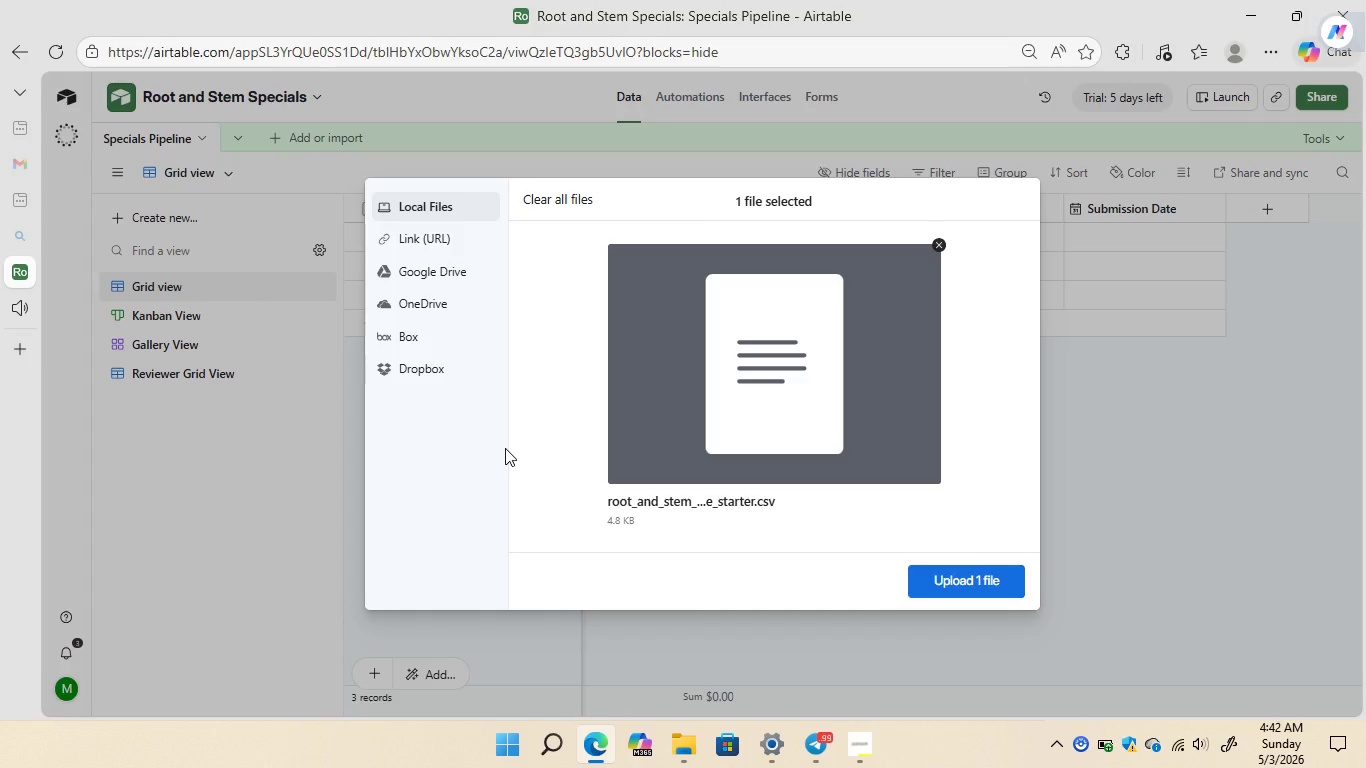 
left_click([951, 571])
 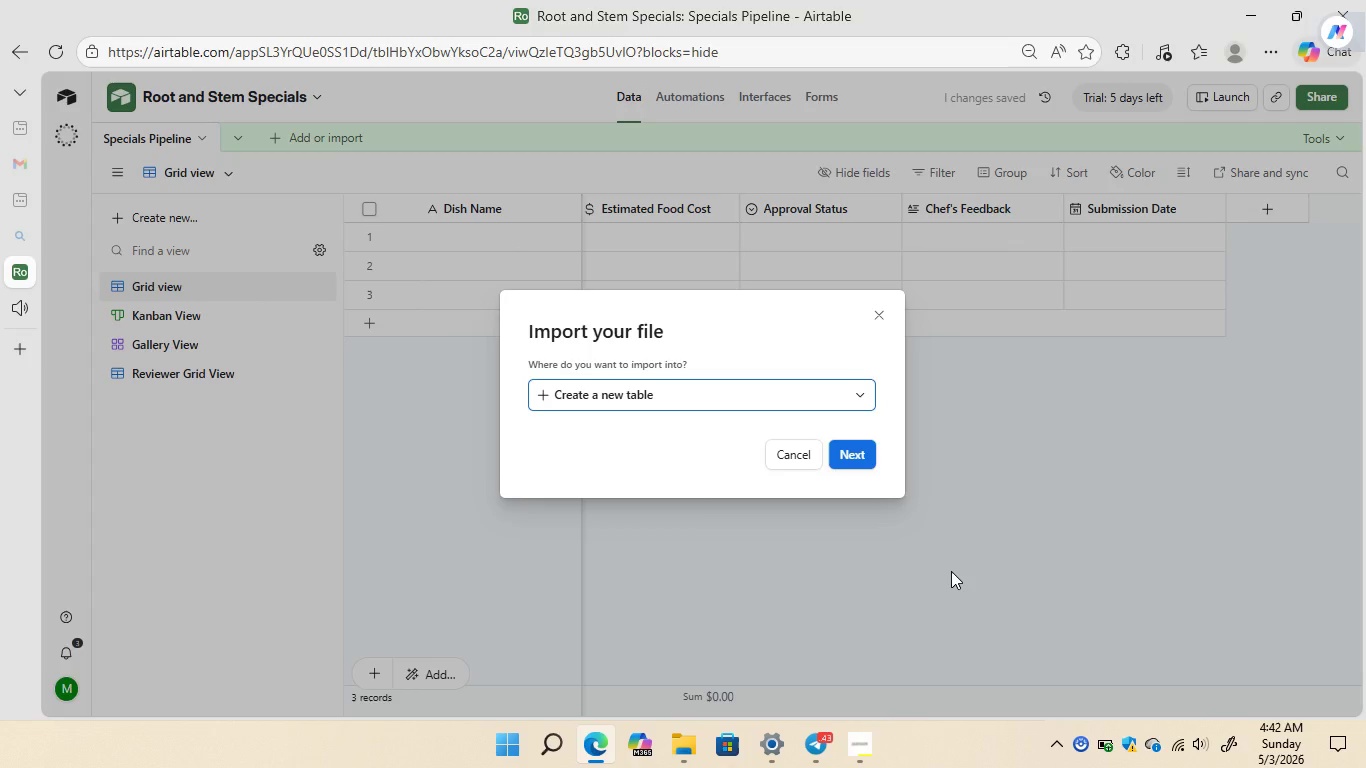 
wait(6.56)
 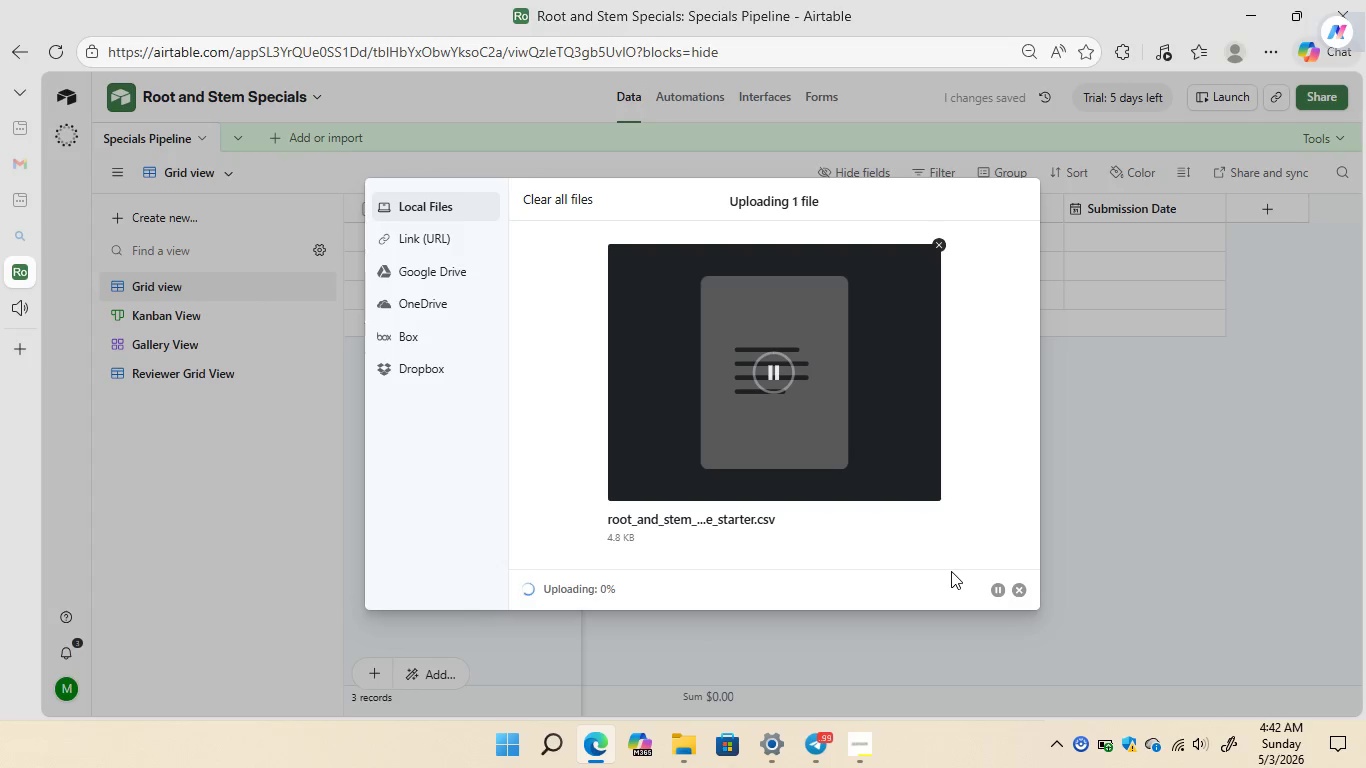 
left_click([858, 394])
 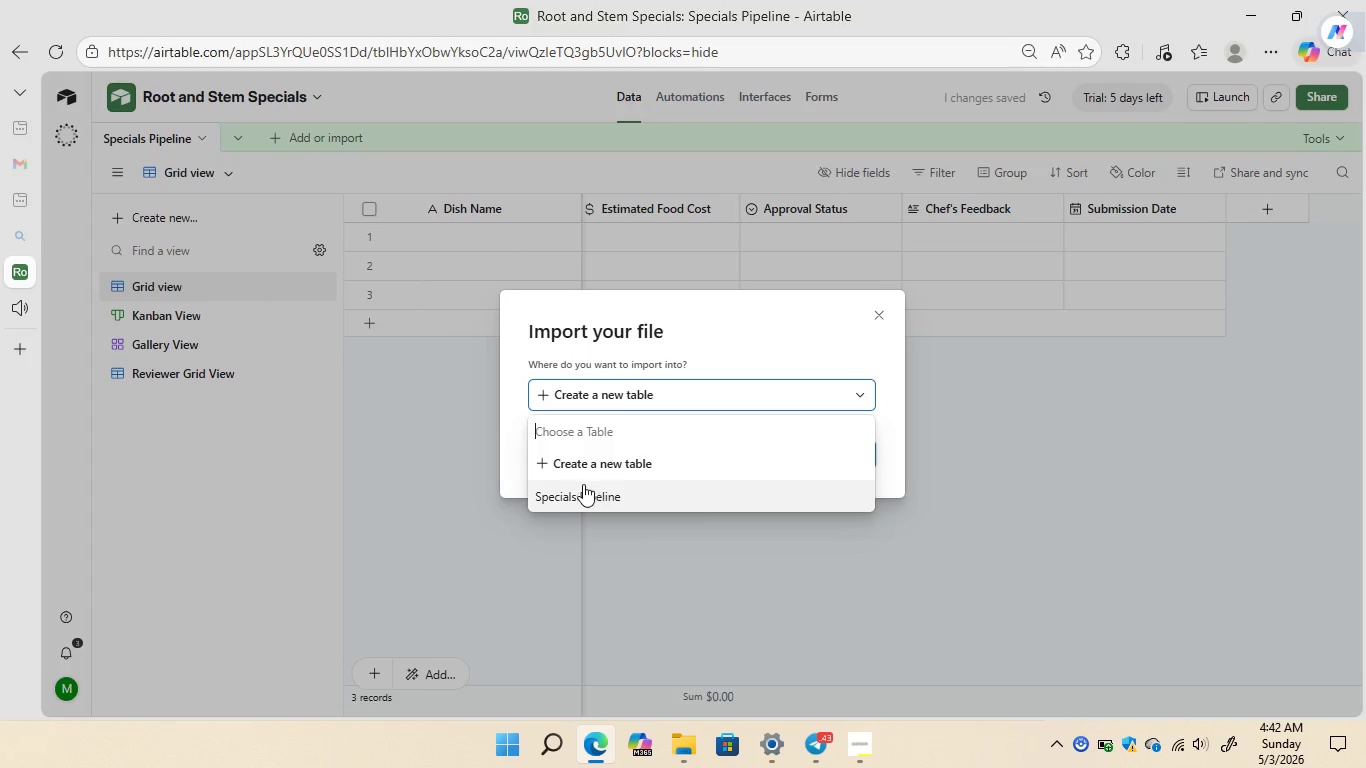 
left_click([572, 494])
 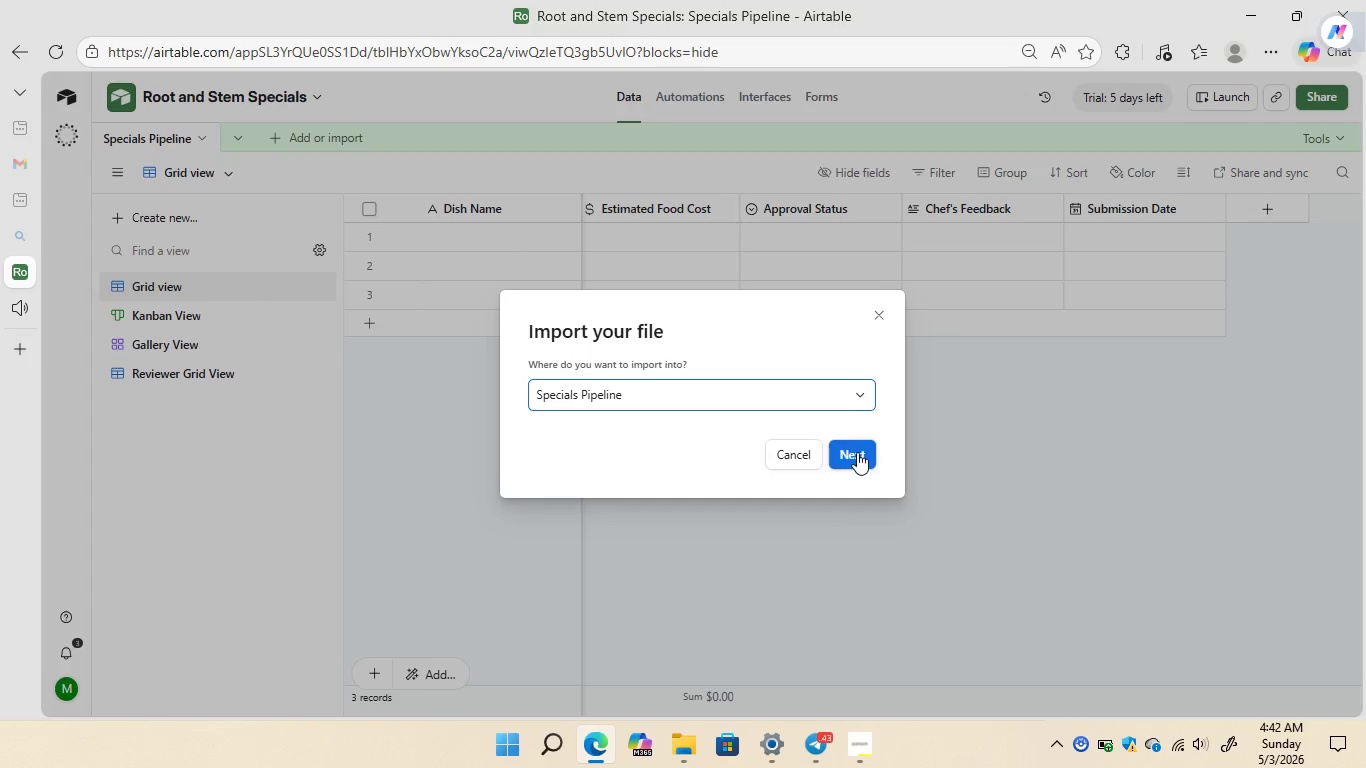 
left_click([857, 452])
 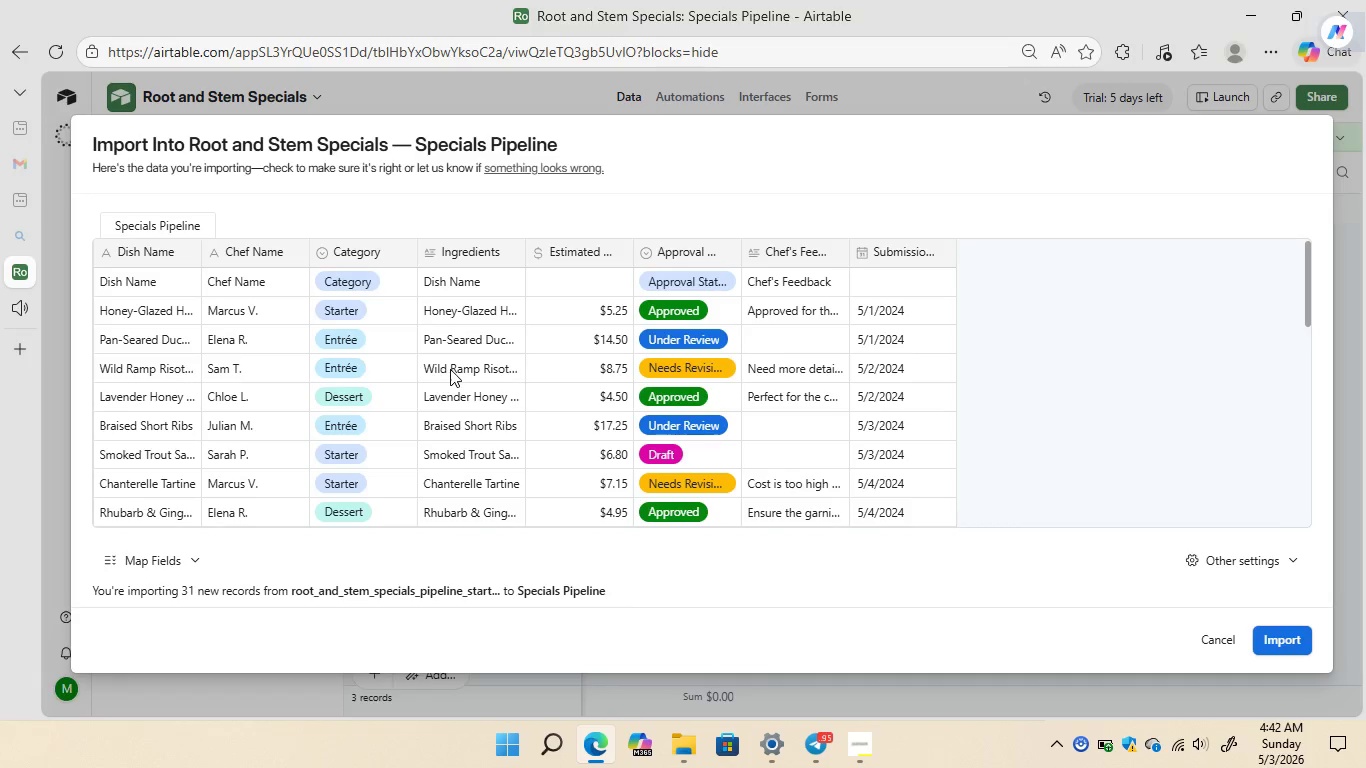 
wait(12.56)
 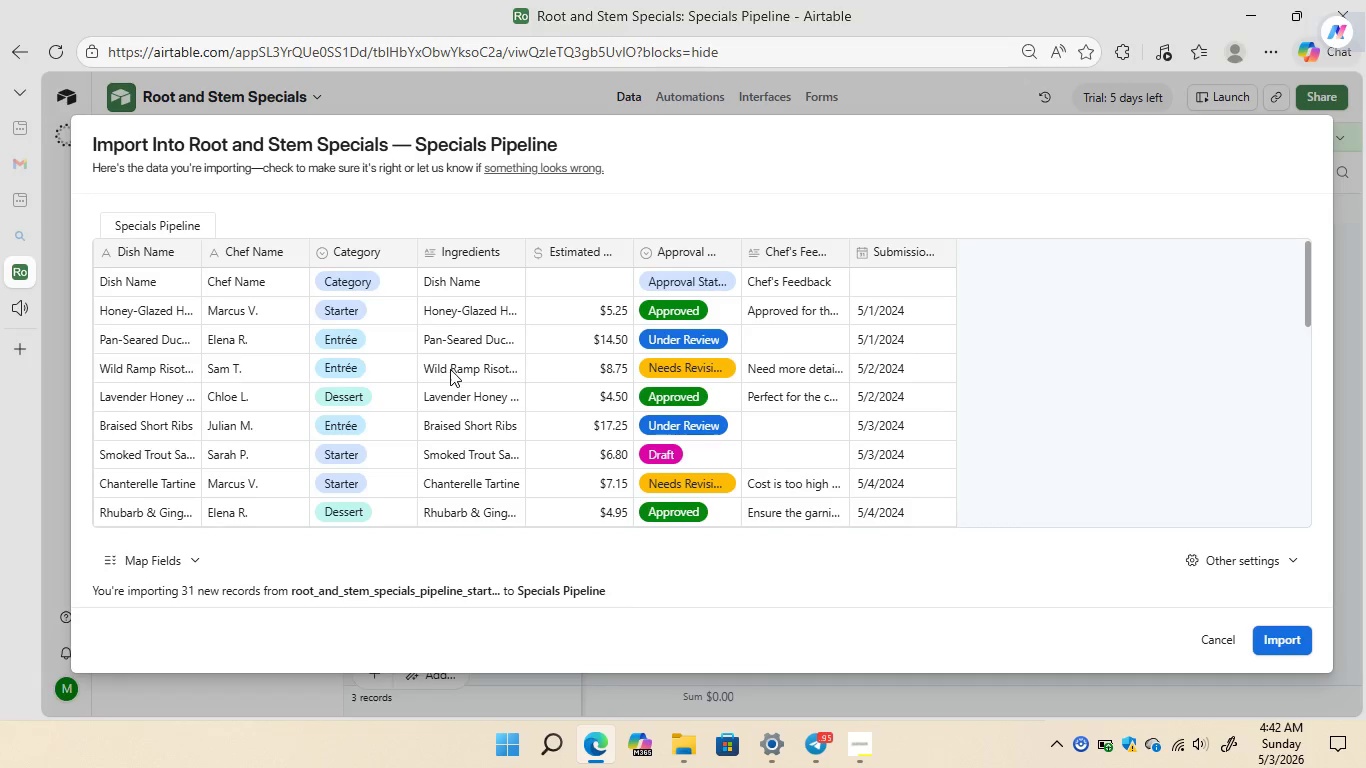 
left_click([1278, 636])
 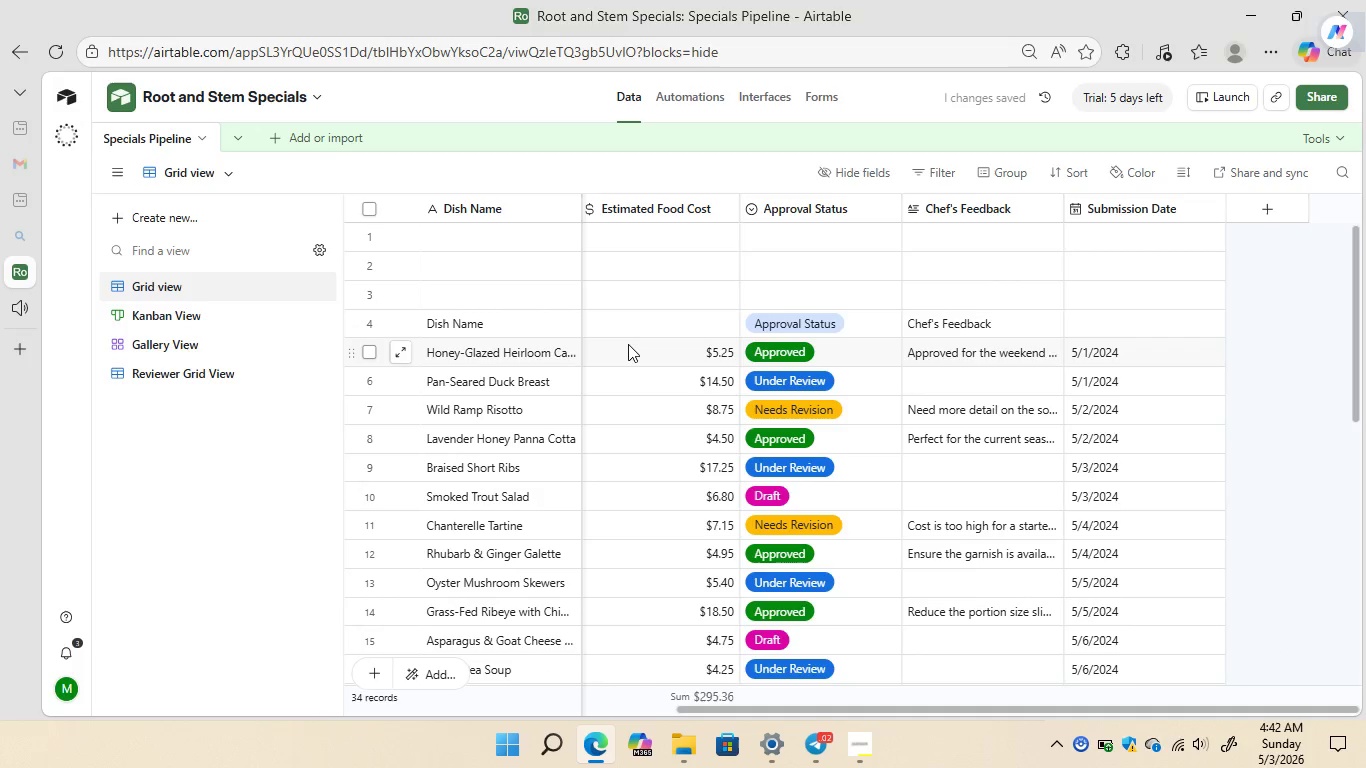 
wait(6.47)
 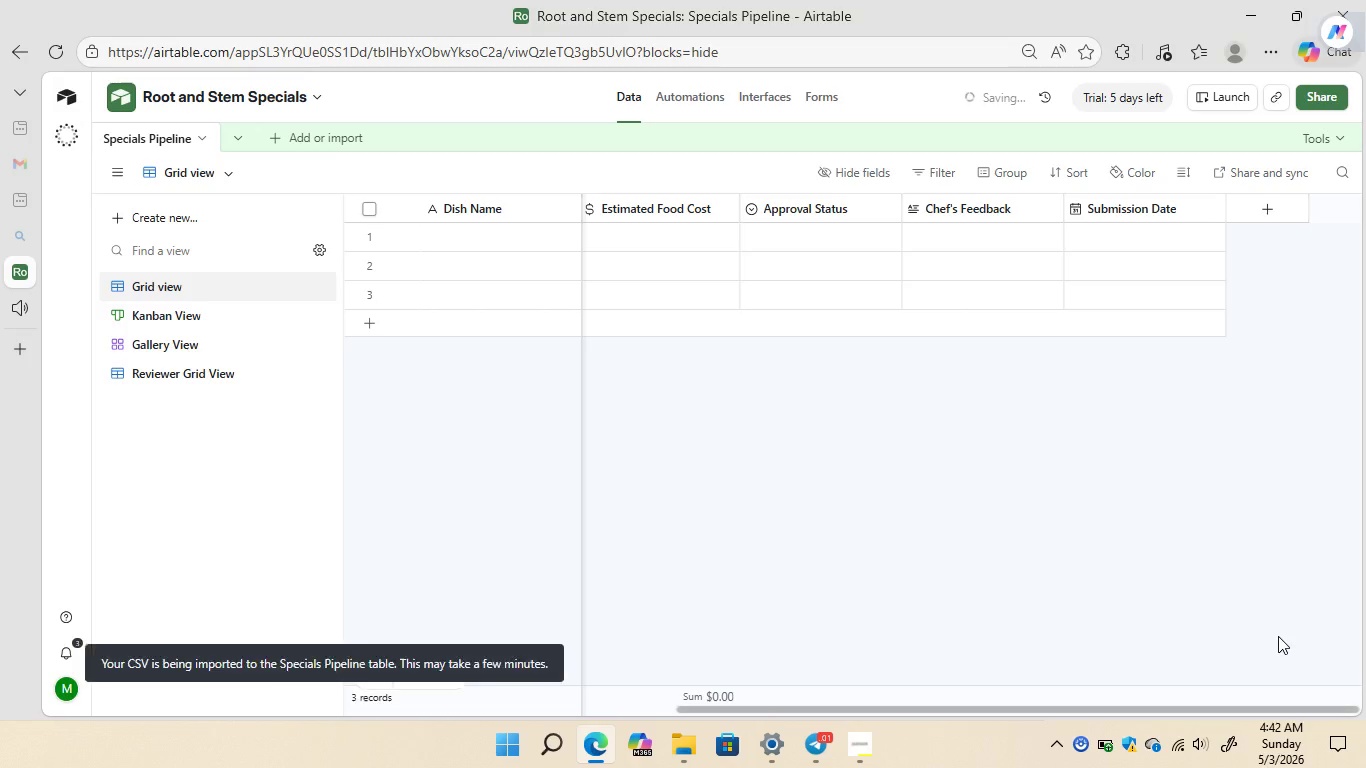 
left_click([371, 322])
 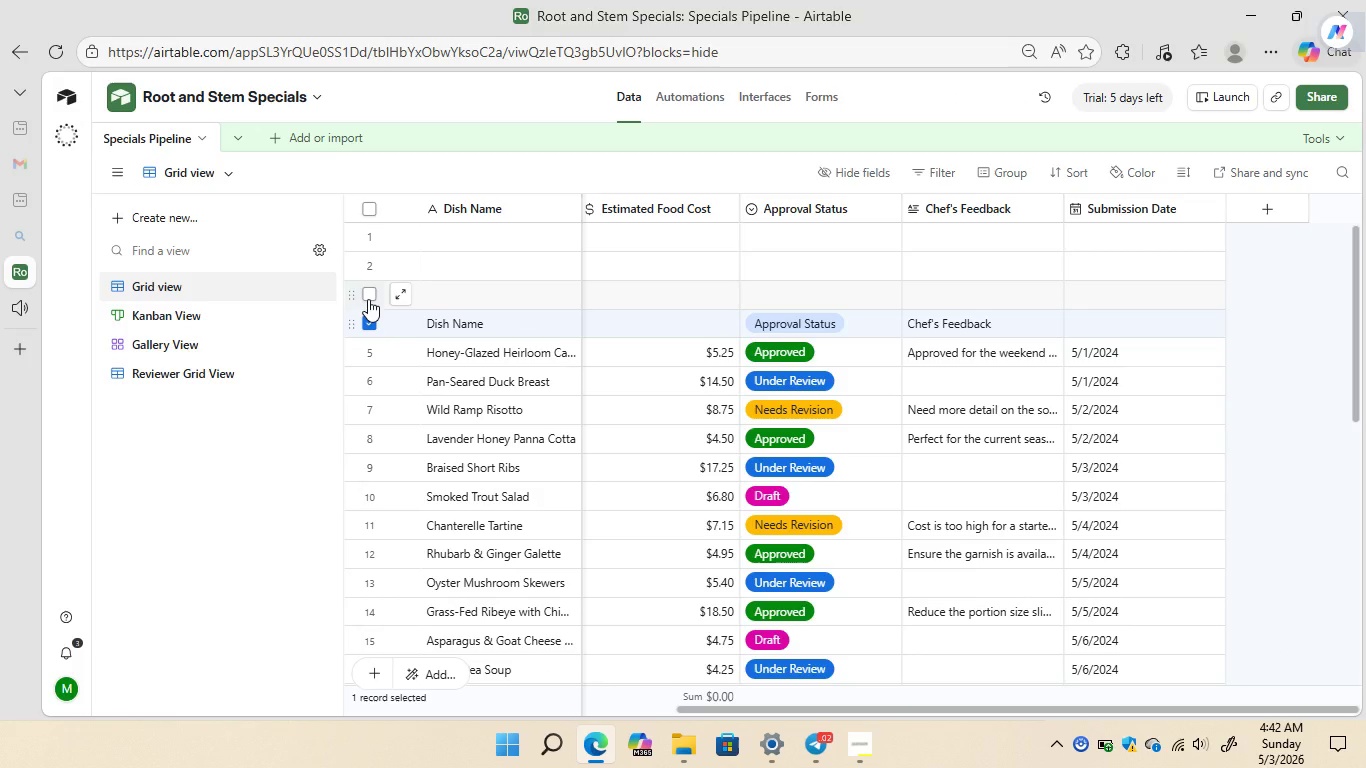 
left_click([368, 299])
 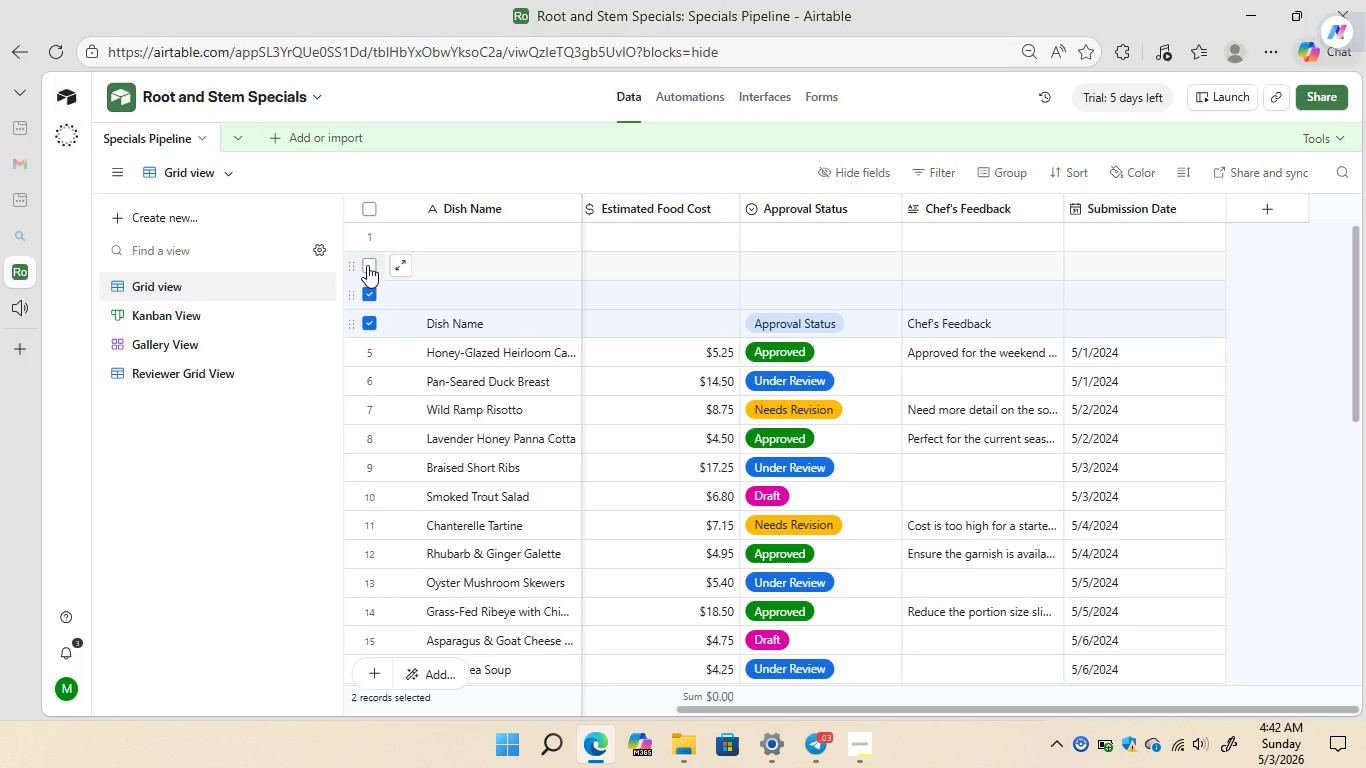 
left_click([367, 265])
 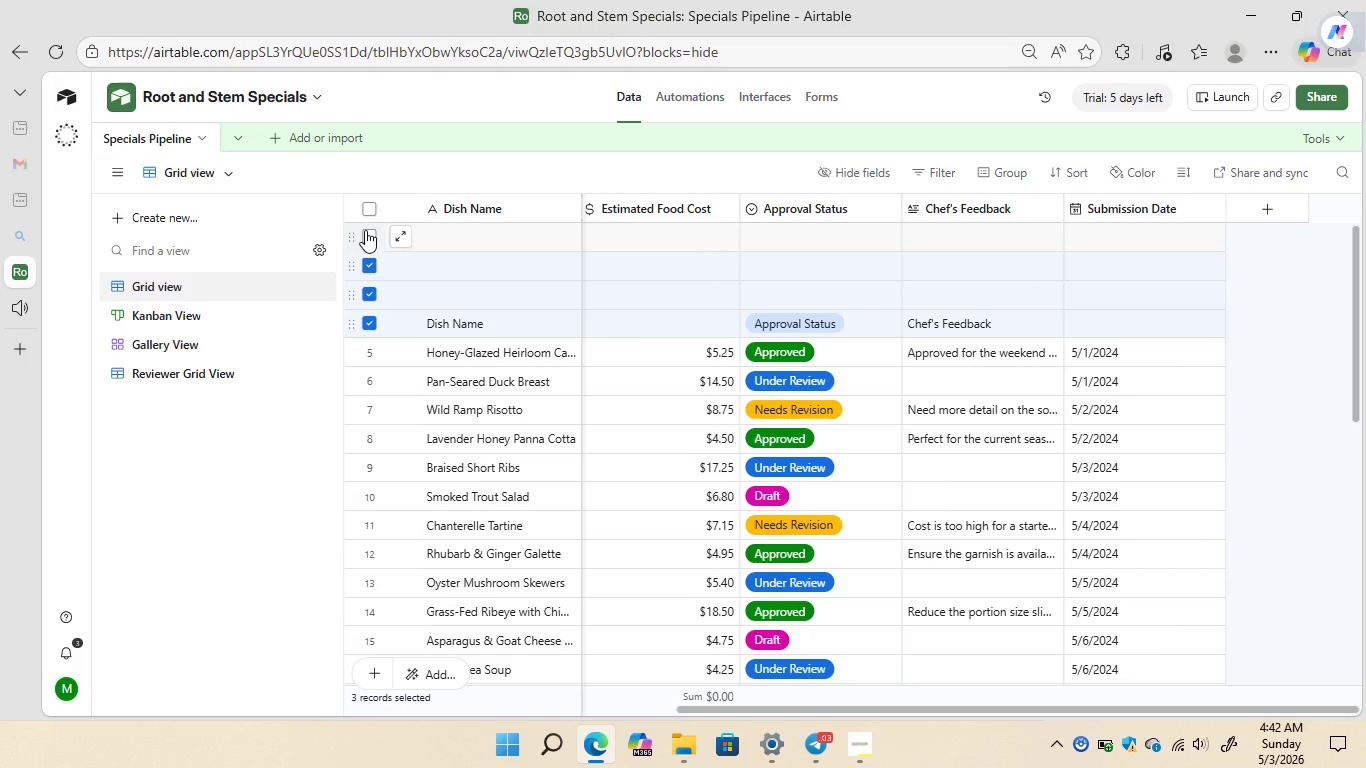 
left_click([365, 230])
 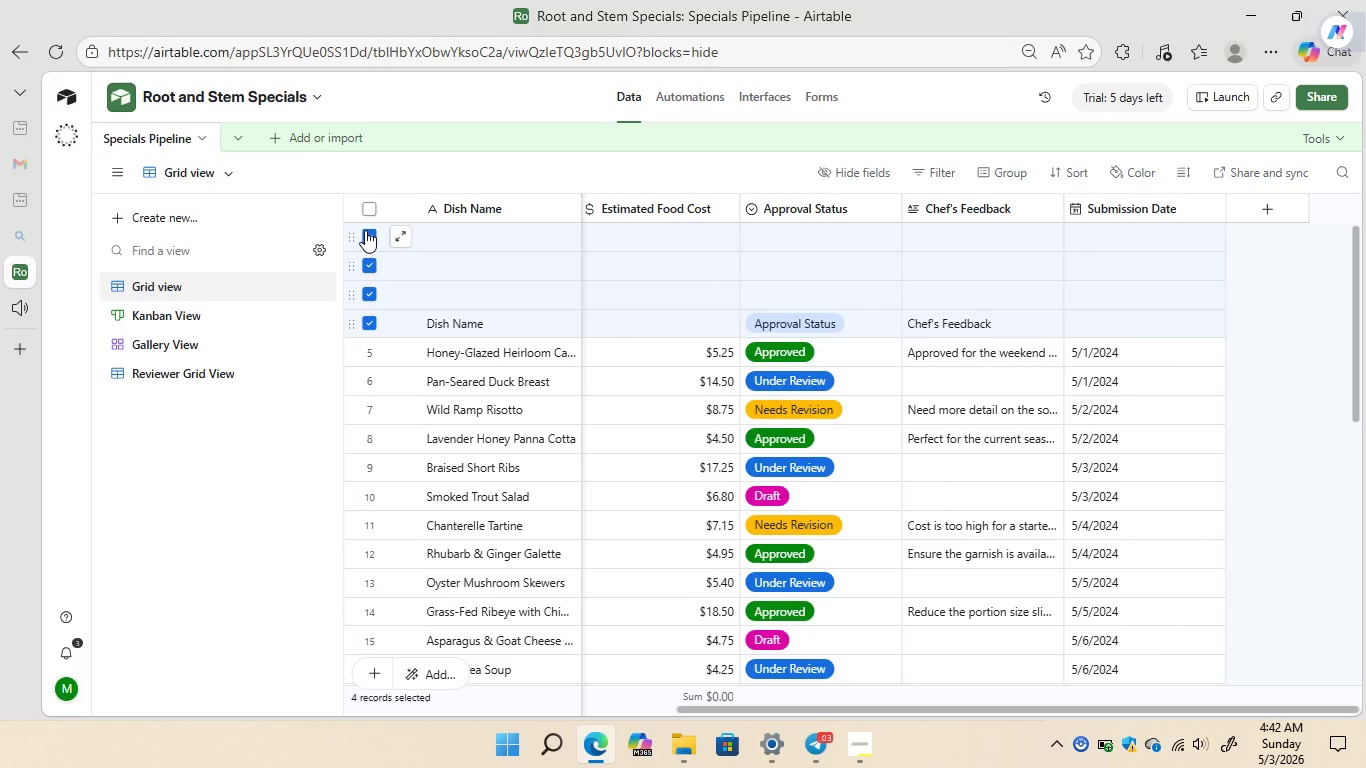 
right_click([365, 230])
 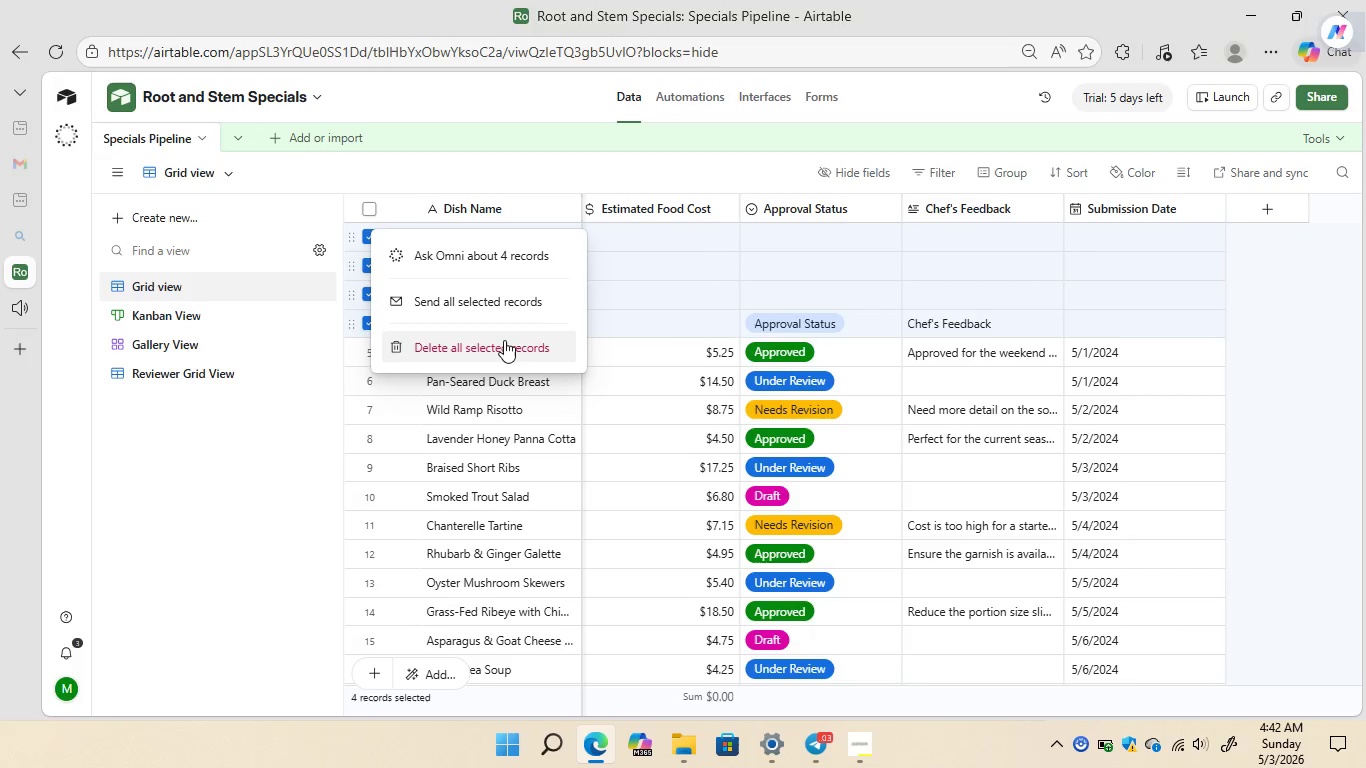 
left_click([503, 341])
 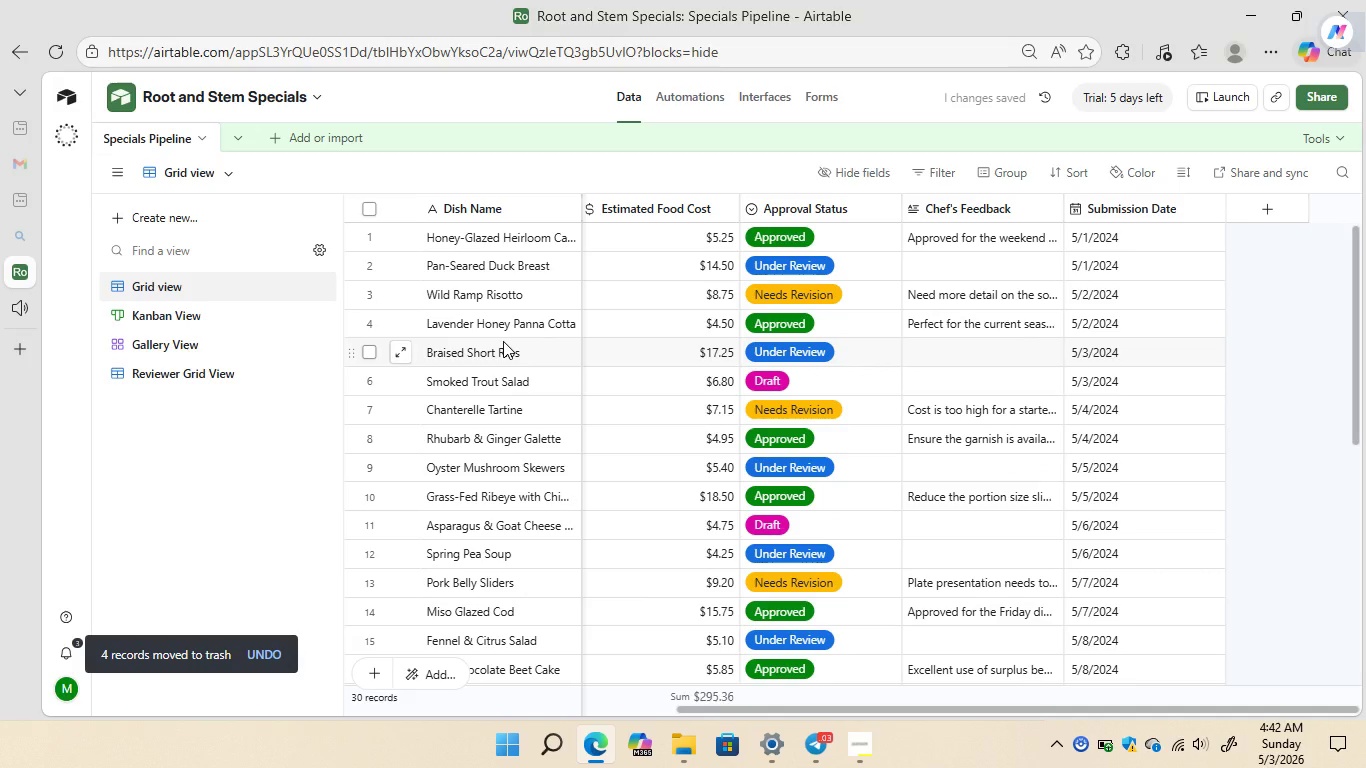 
mouse_move([605, 336])
 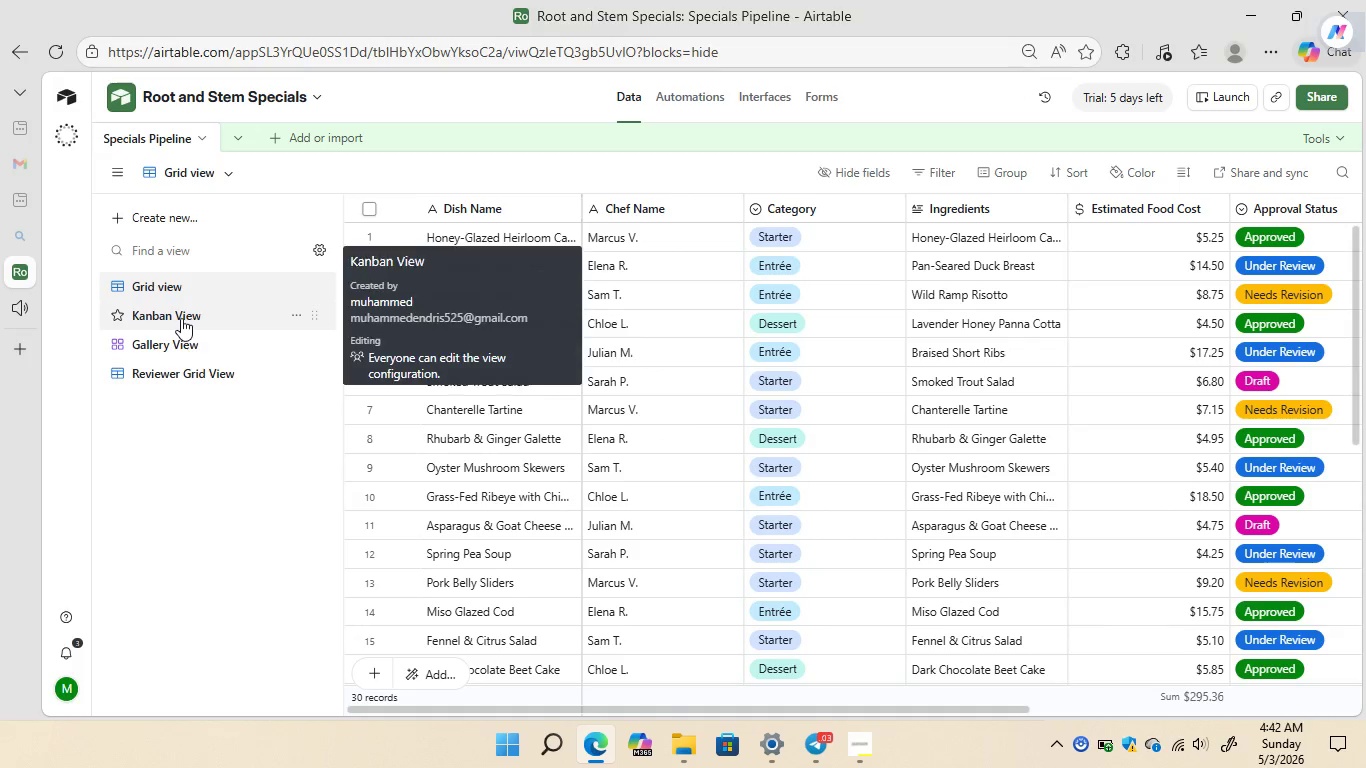 
left_click([177, 318])
 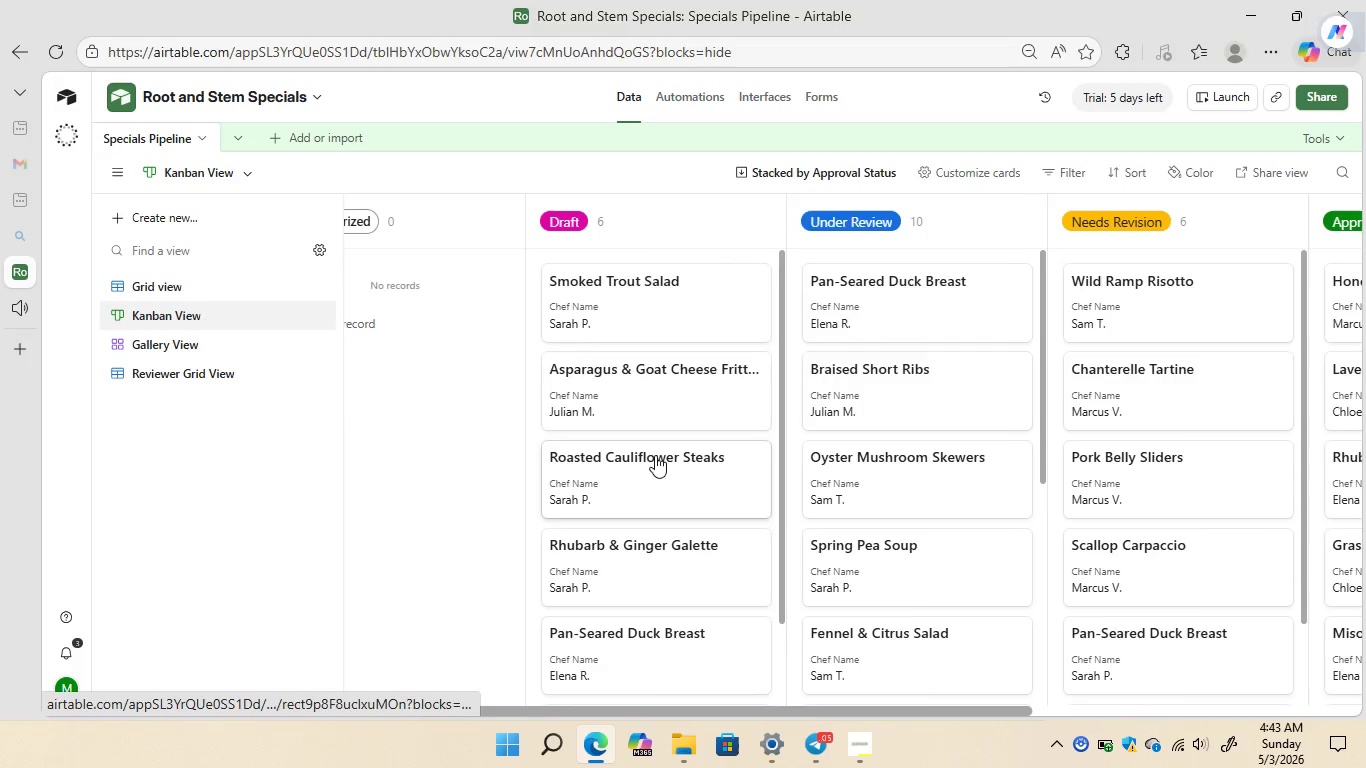 
wait(15.8)
 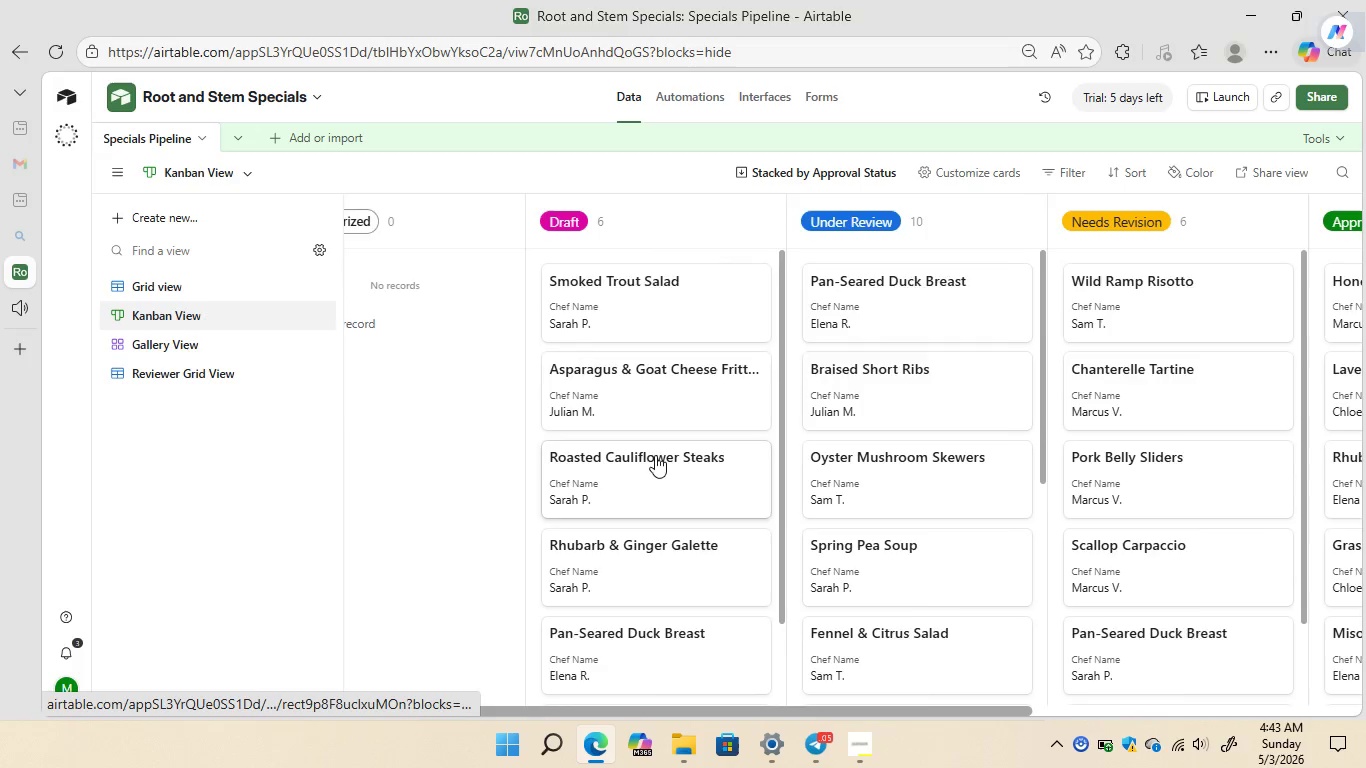 
left_click([164, 276])
 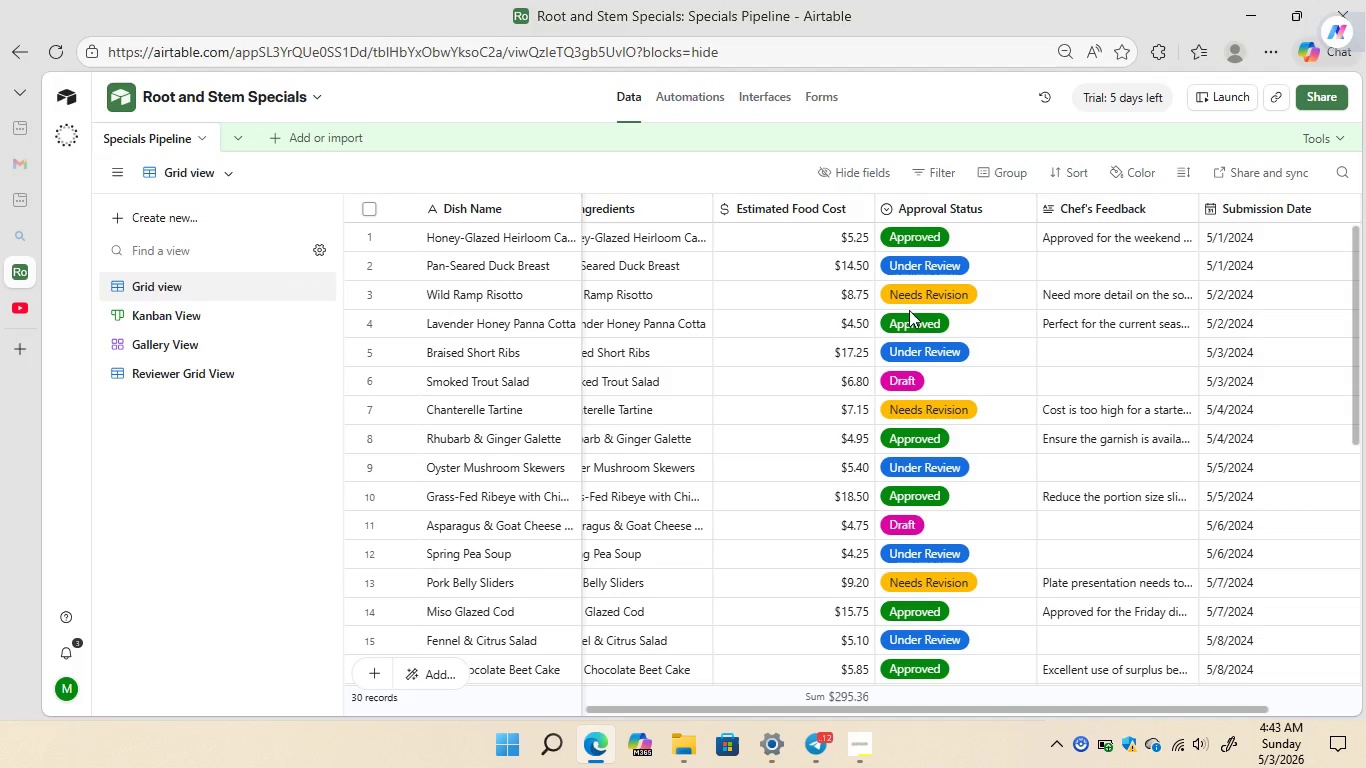 
wait(6.91)
 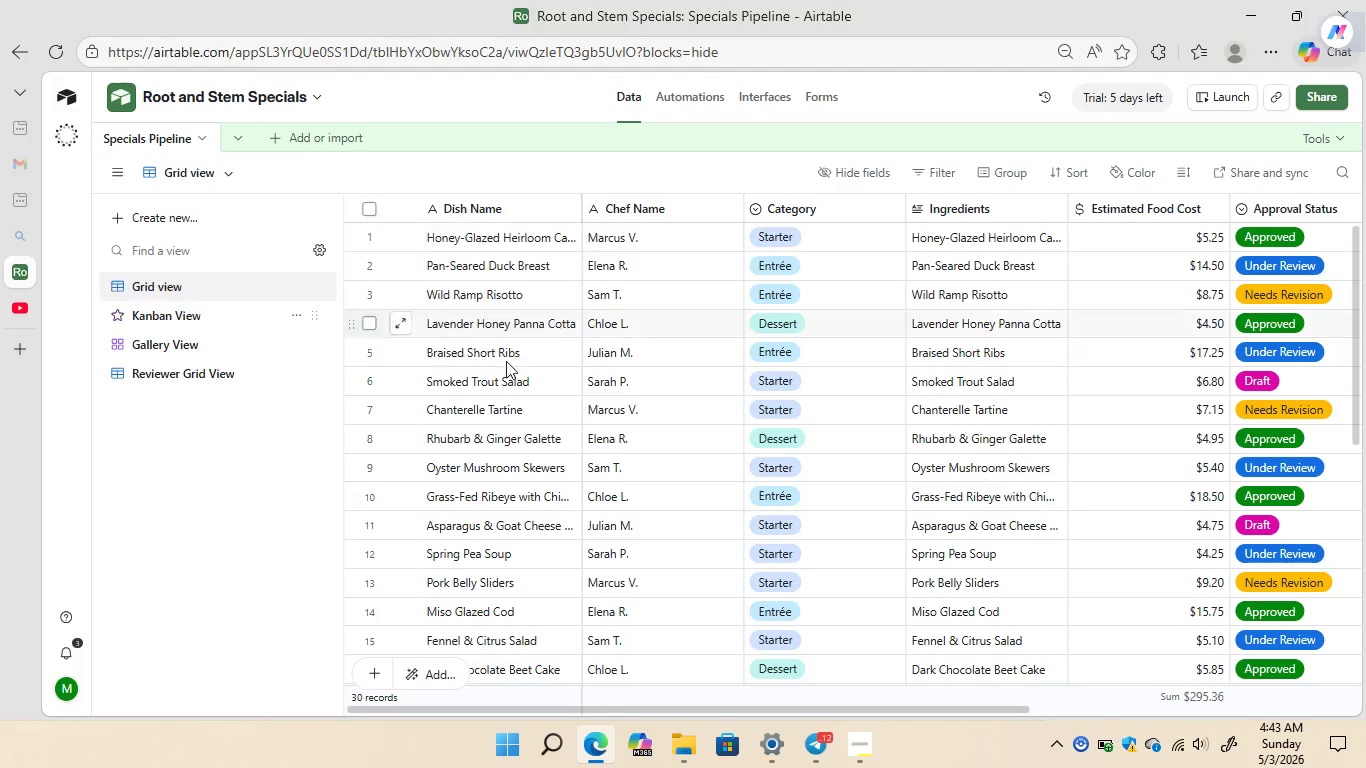 
right_click([958, 203])
 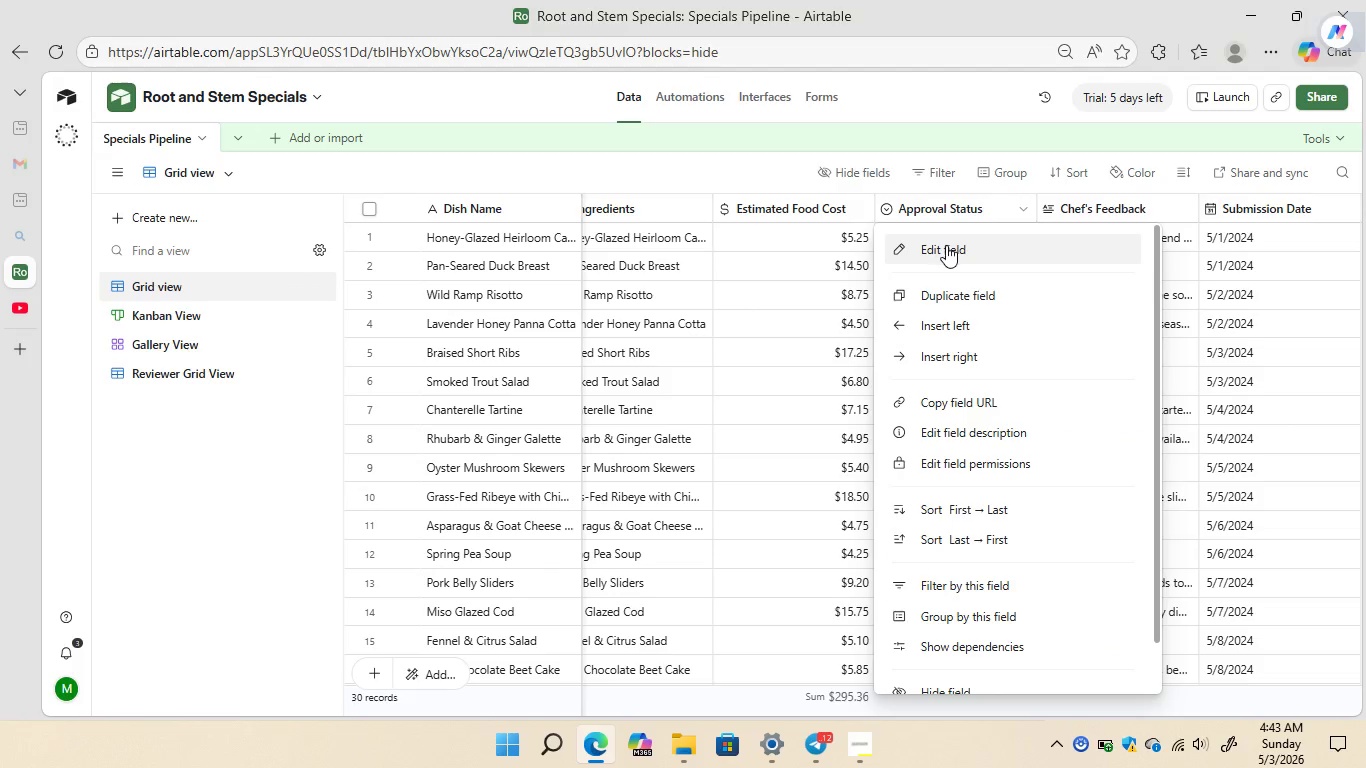 
left_click([946, 245])
 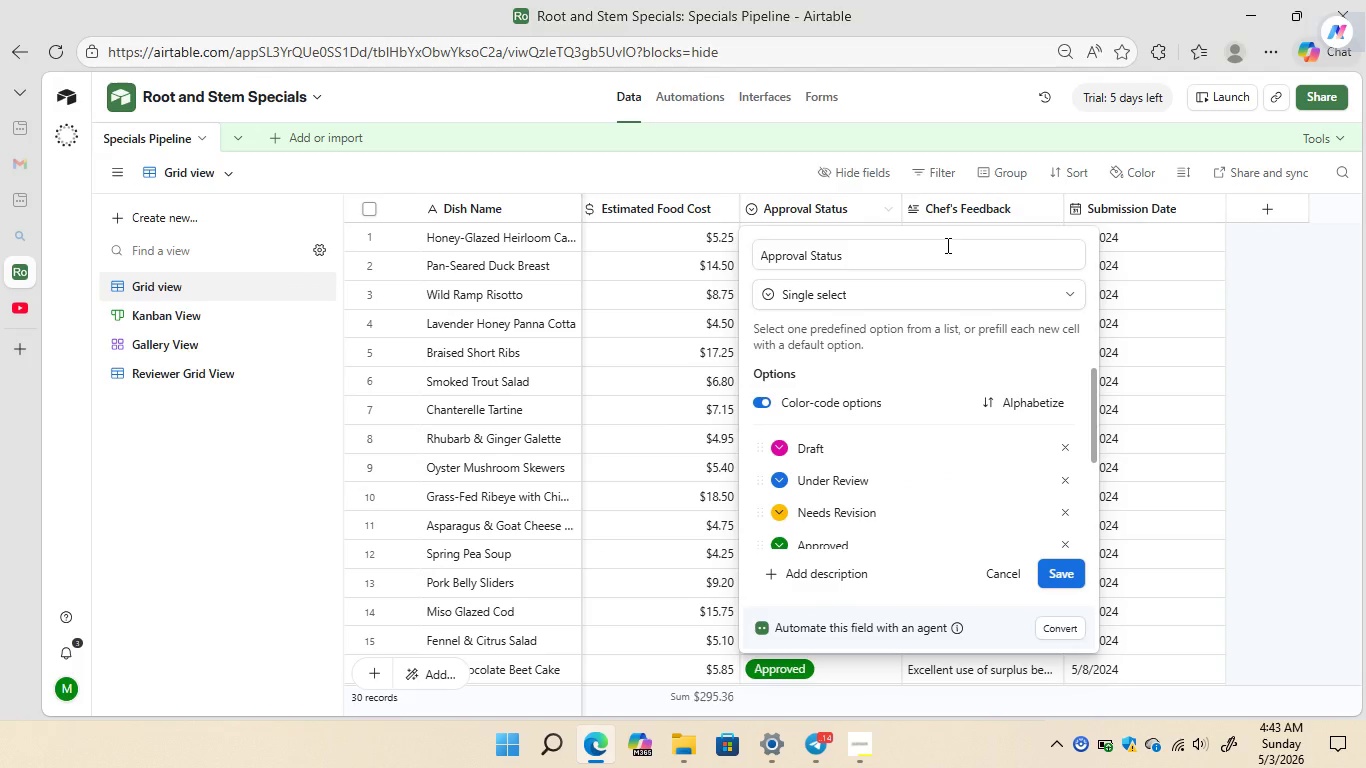 
mouse_move([924, 442])
 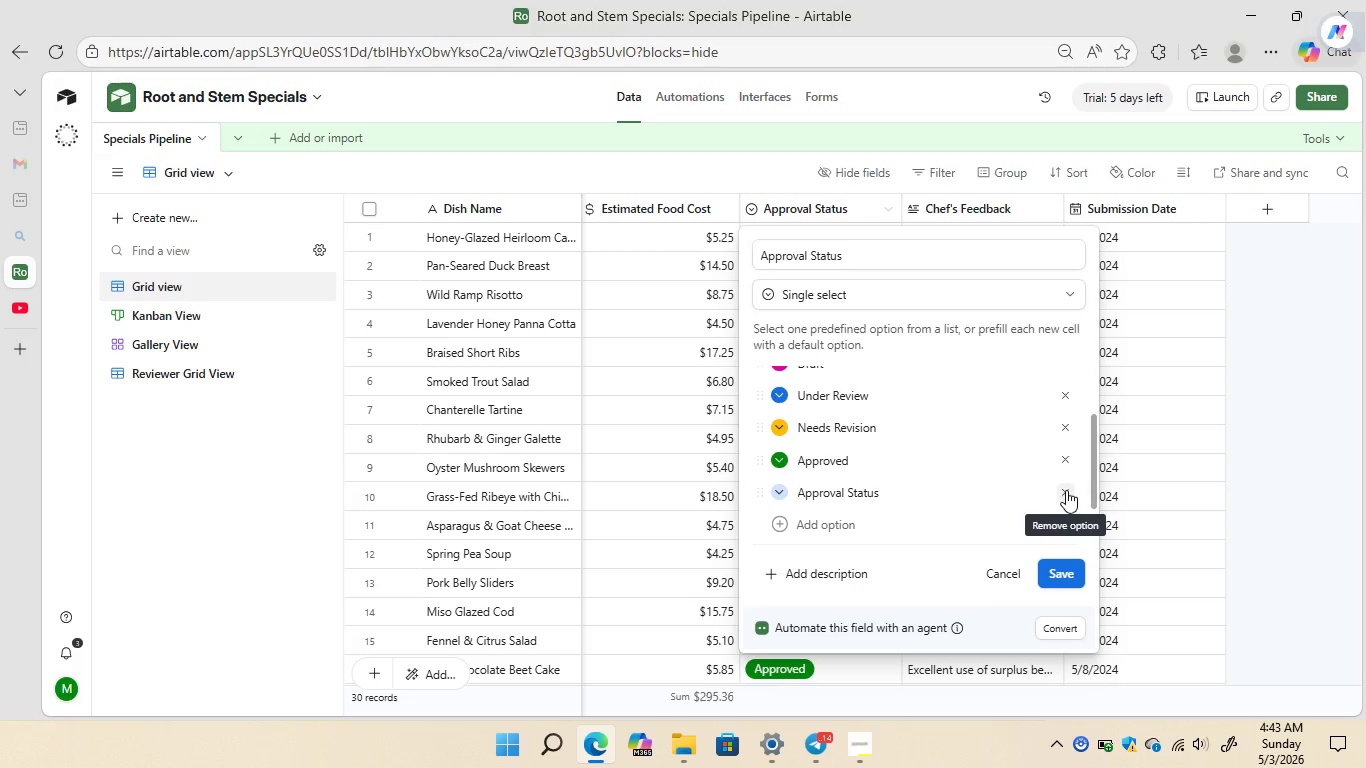 
left_click([1066, 490])
 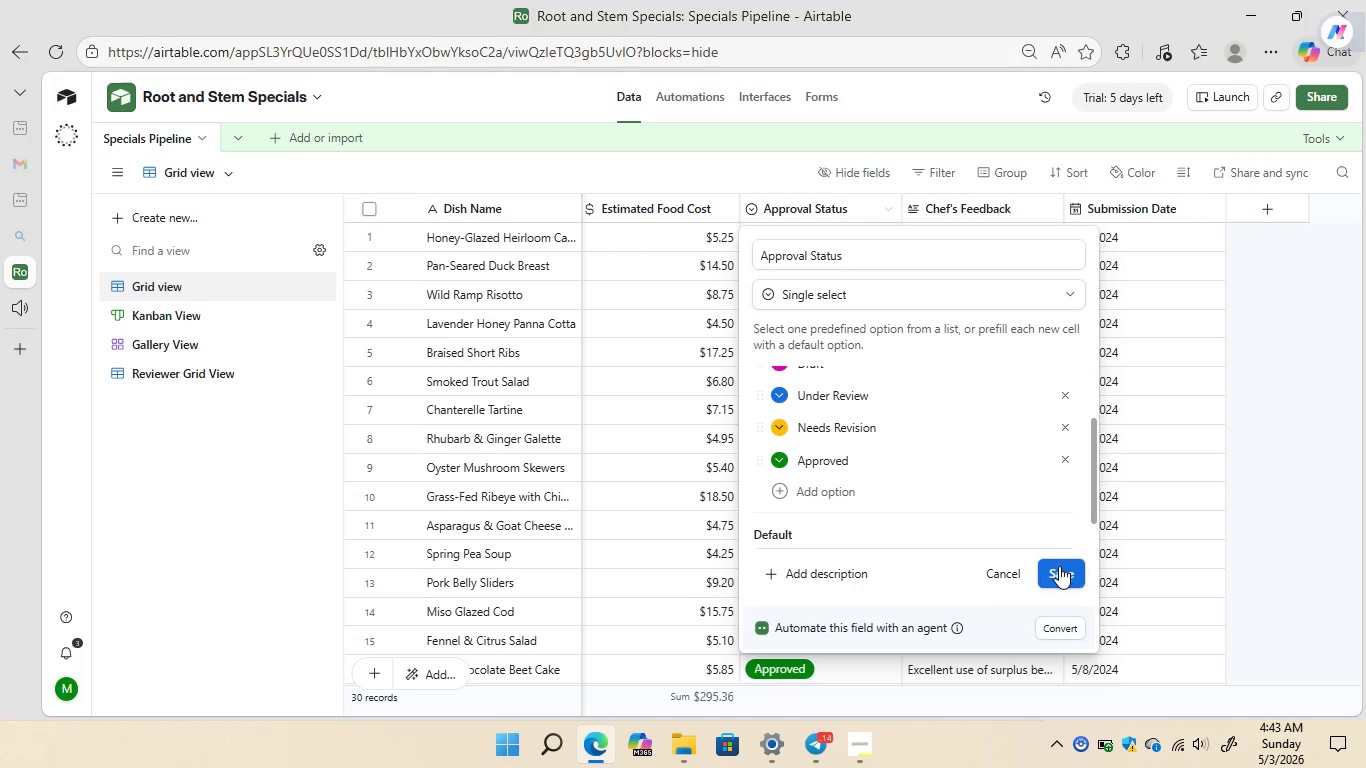 
left_click([1059, 568])
 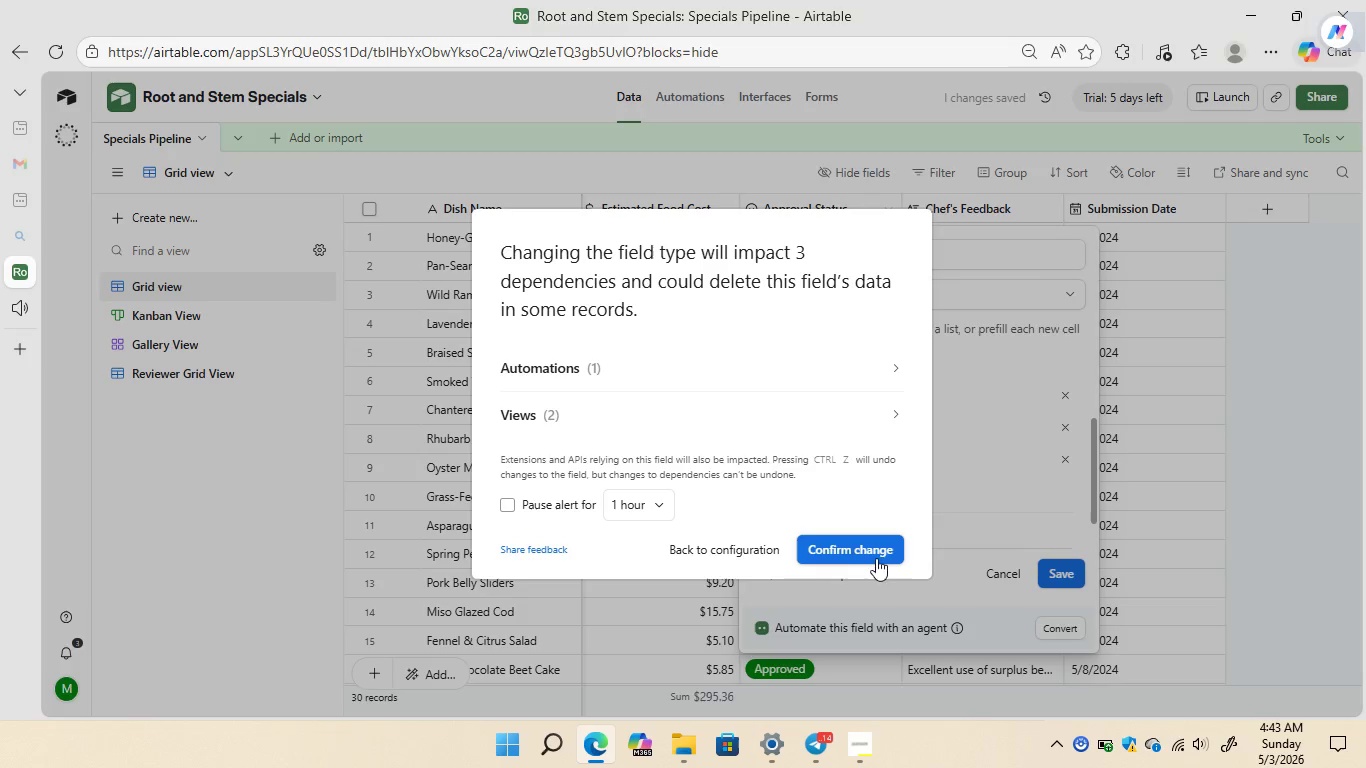 
left_click([858, 547])
 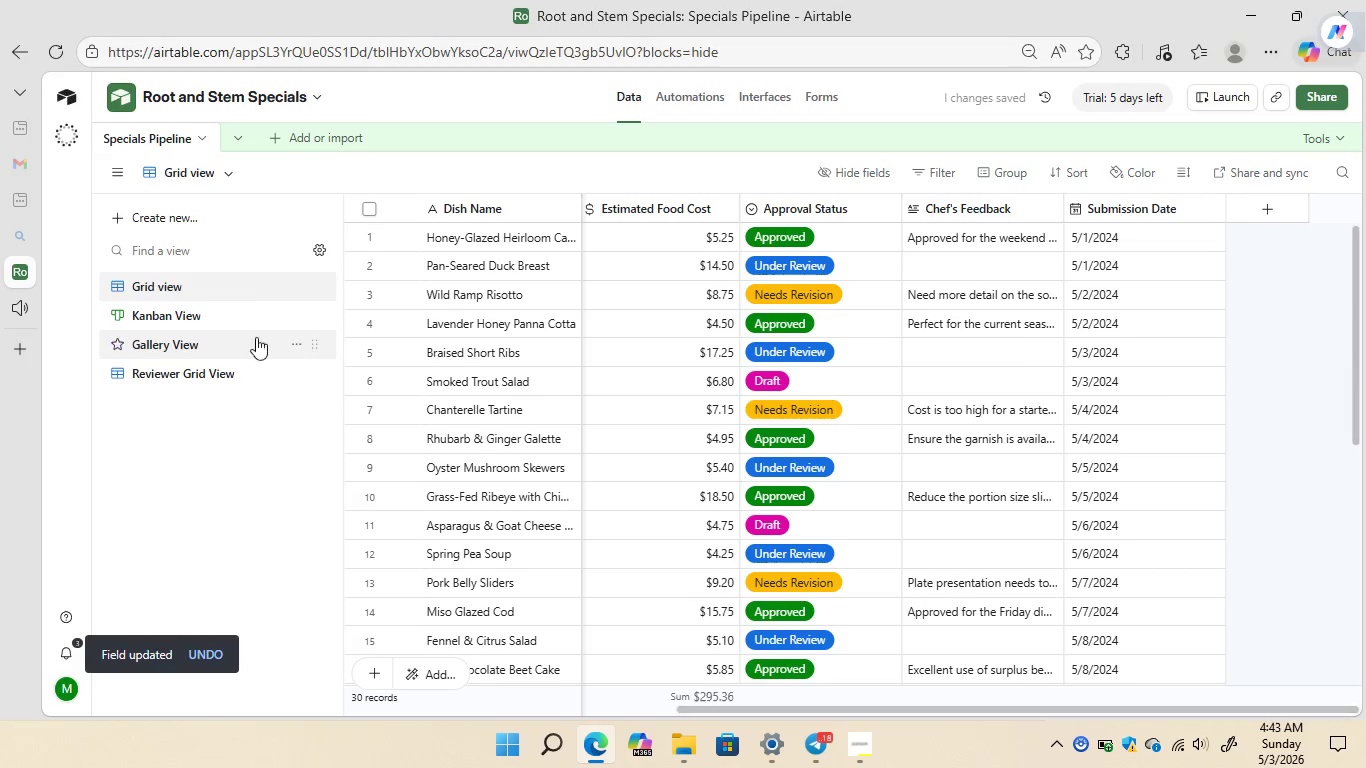 
left_click([180, 319])
 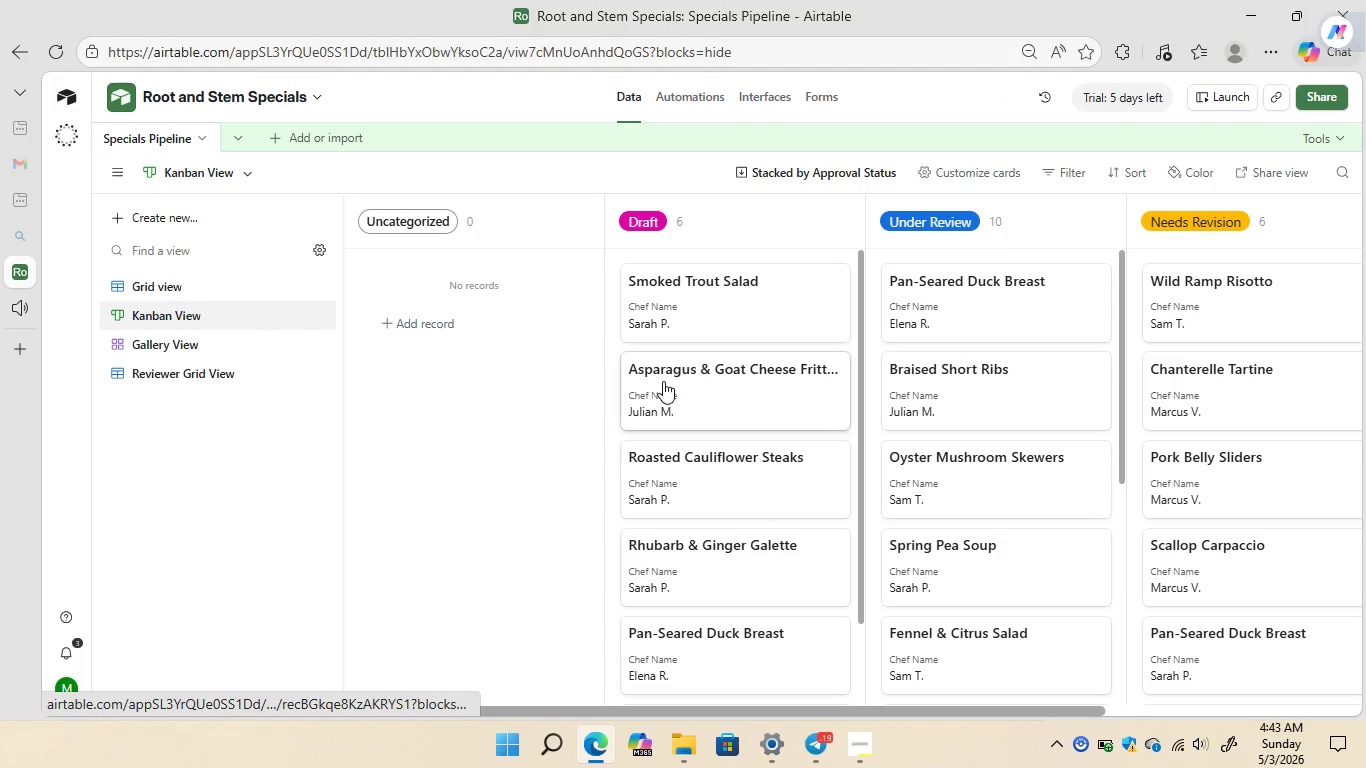 
wait(7.8)
 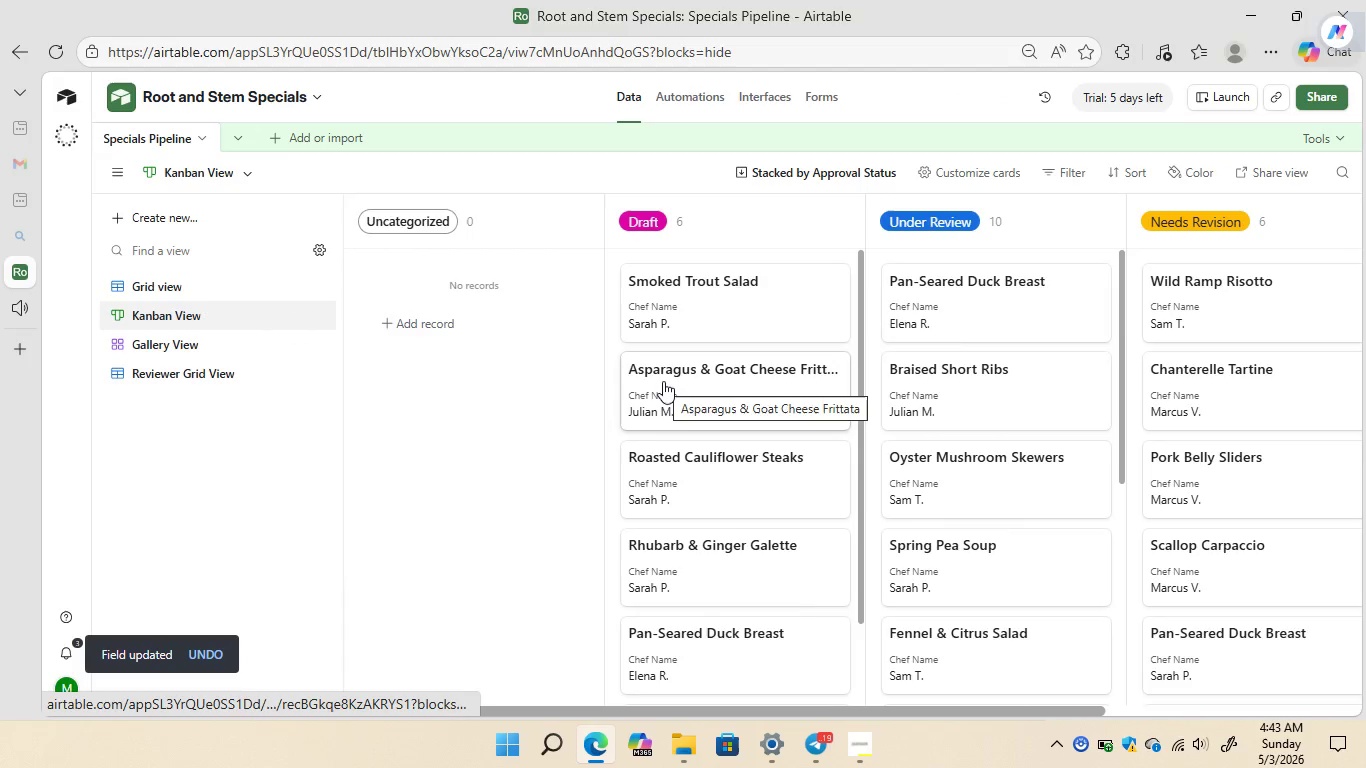 
left_click([165, 345])
 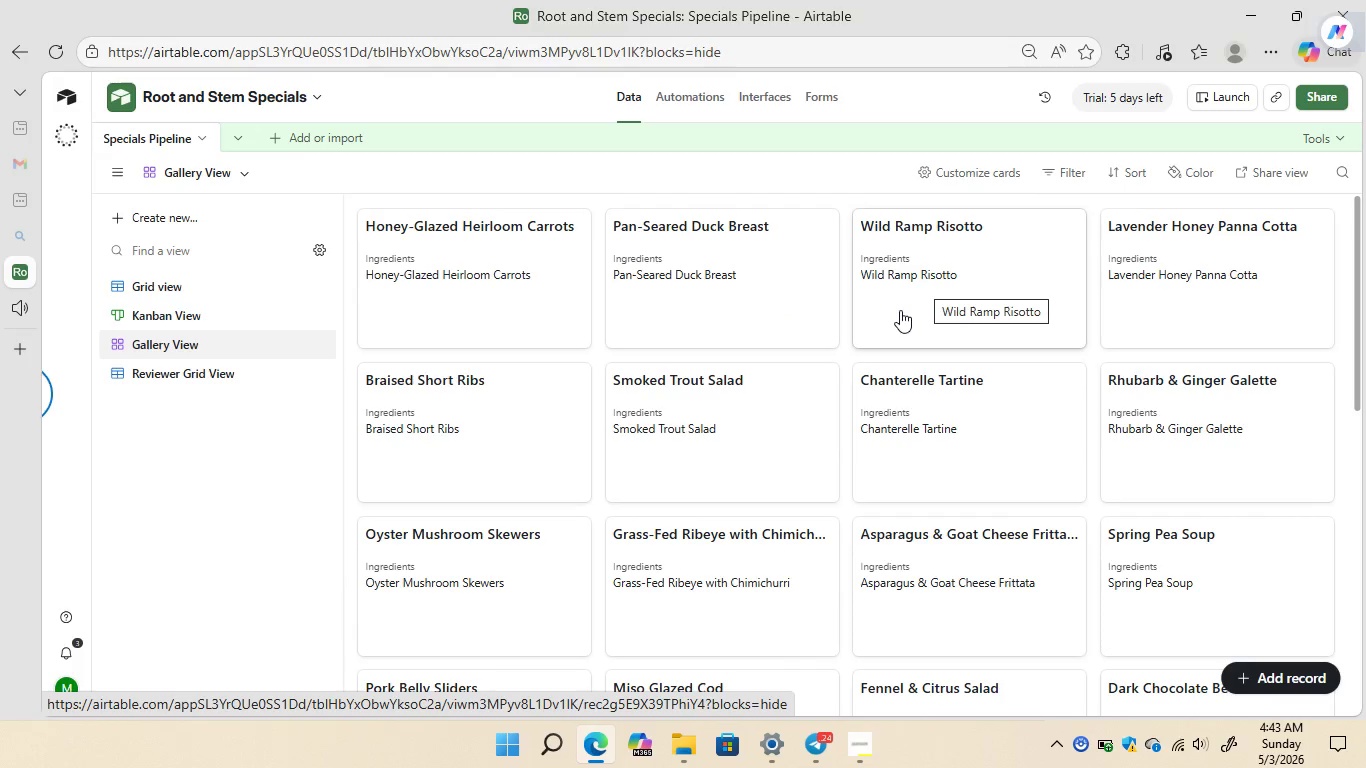 
wait(12.52)
 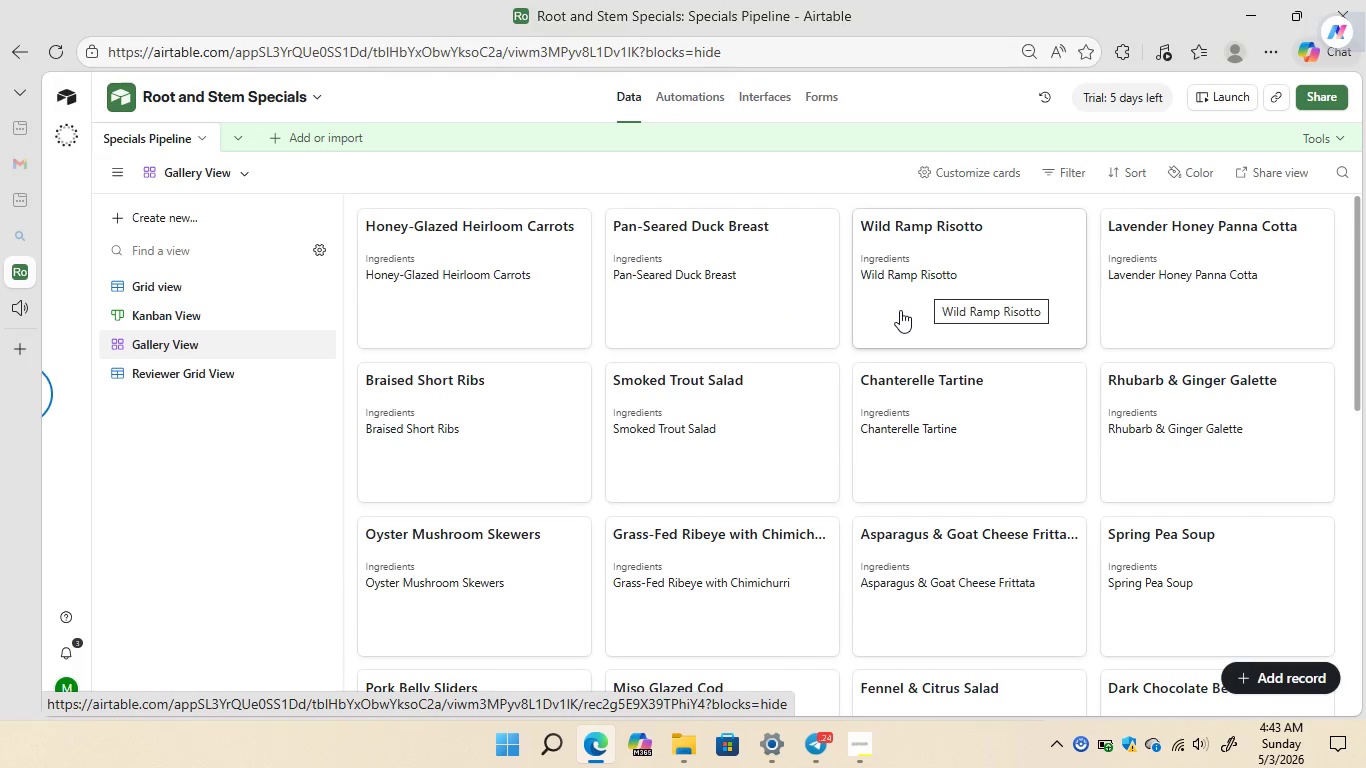 
left_click([198, 372])
 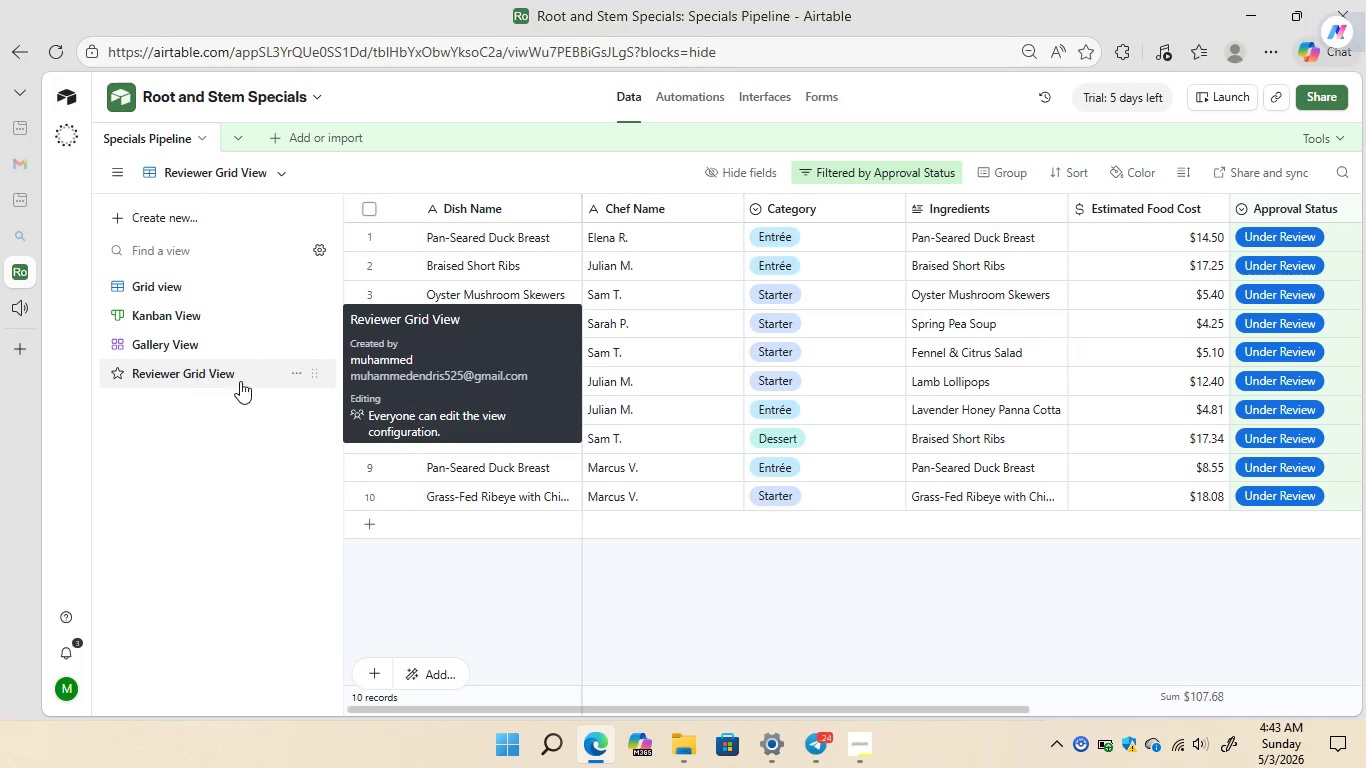 
mouse_move([735, 459])
 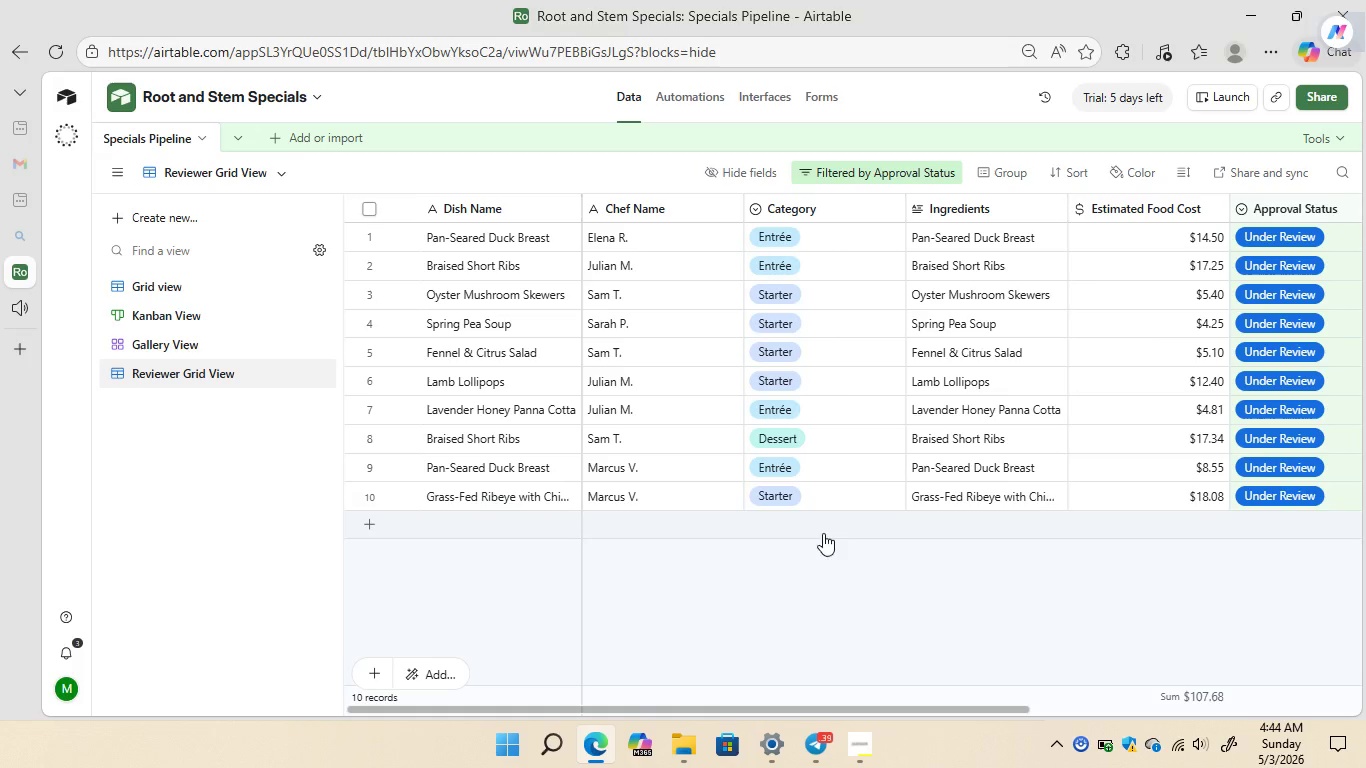 
wait(49.74)
 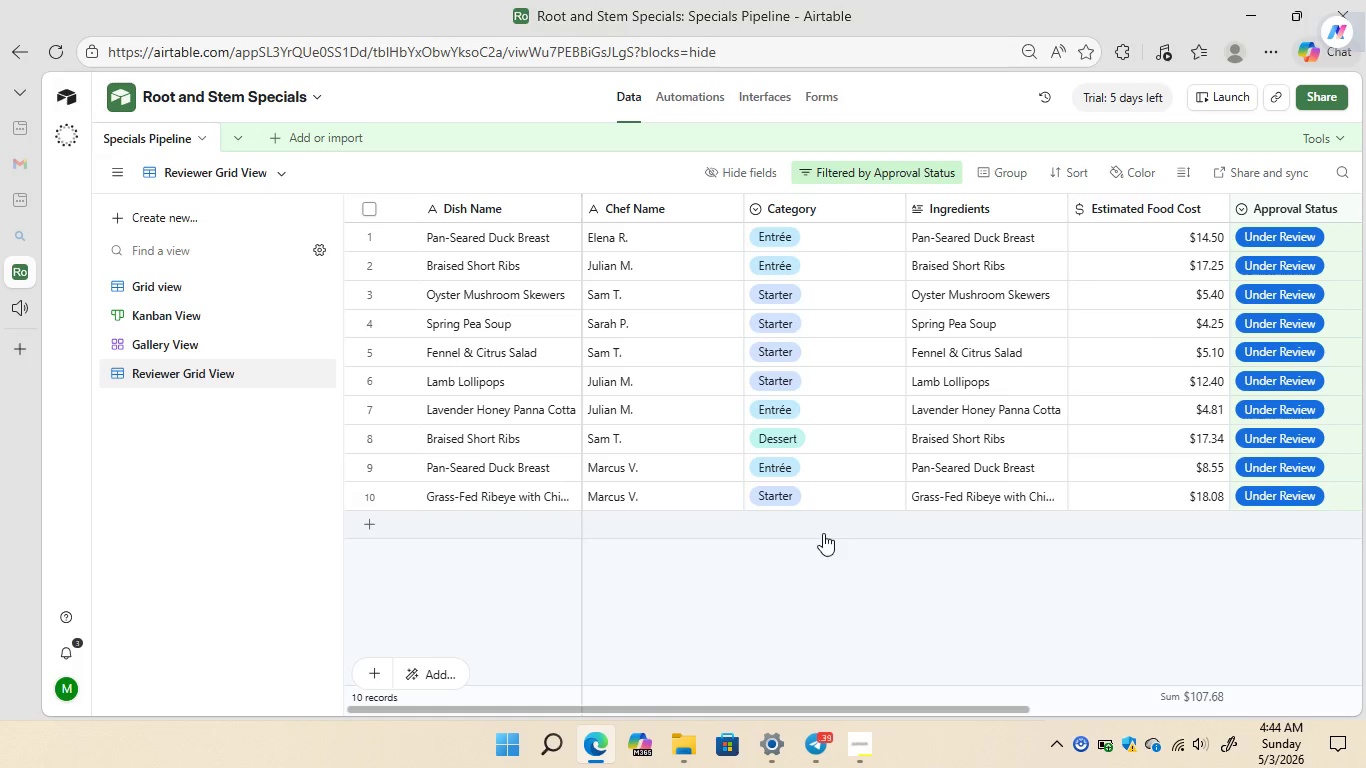 
left_click([681, 104])
 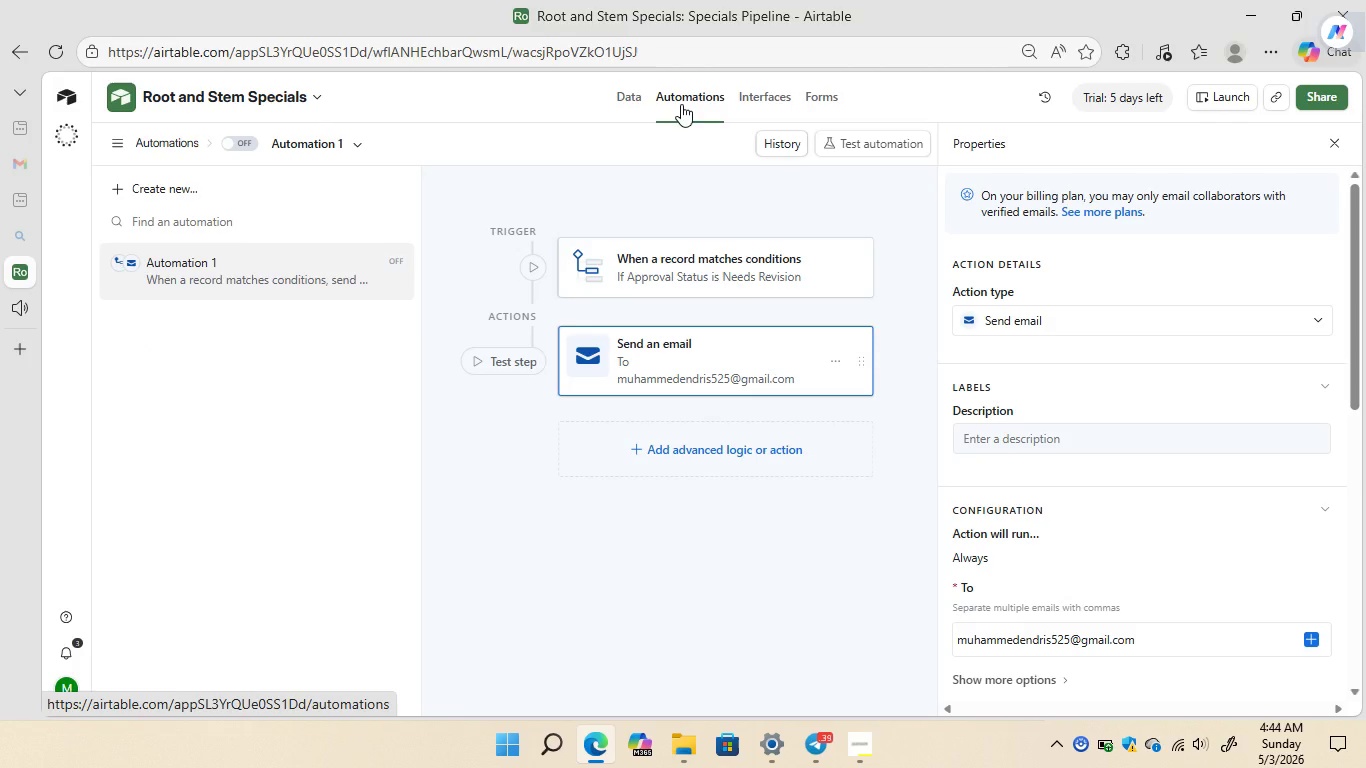 
left_click([701, 260])
 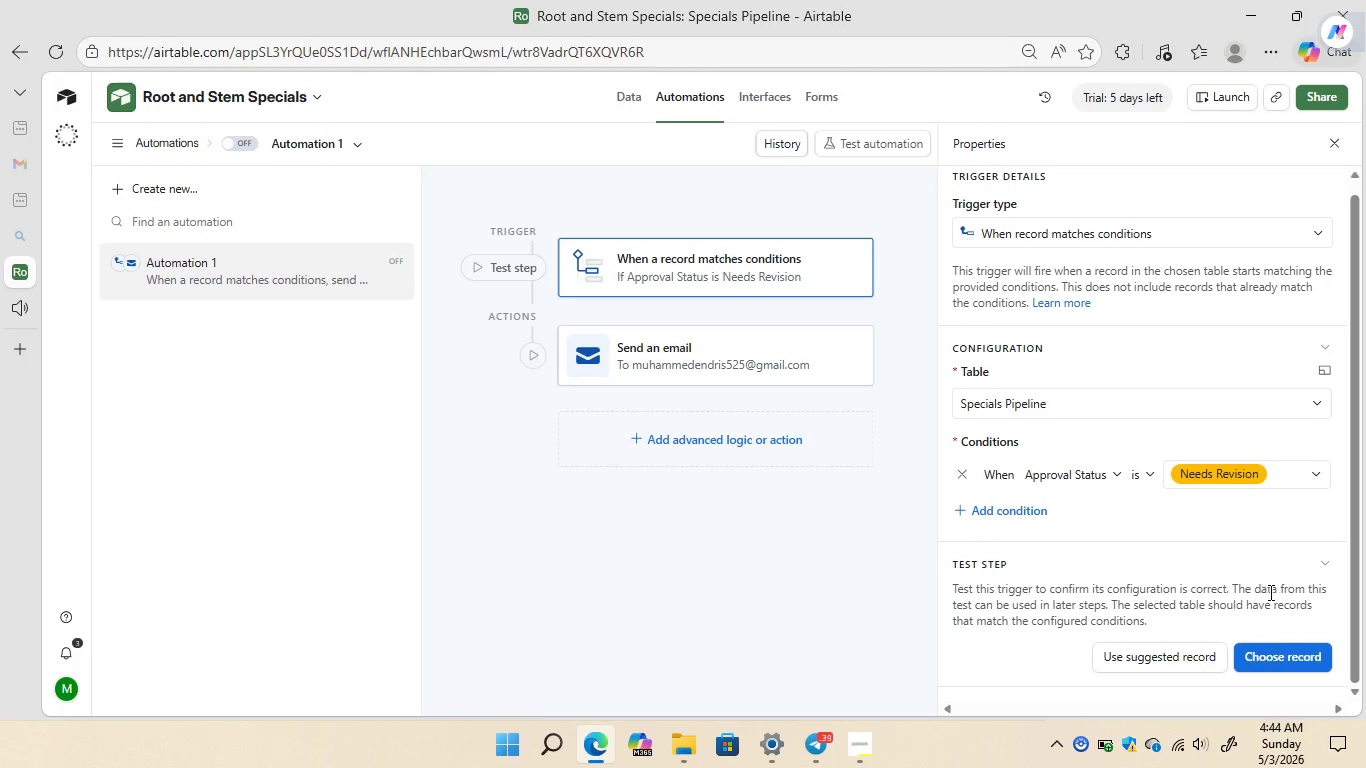 
left_click([1288, 648])
 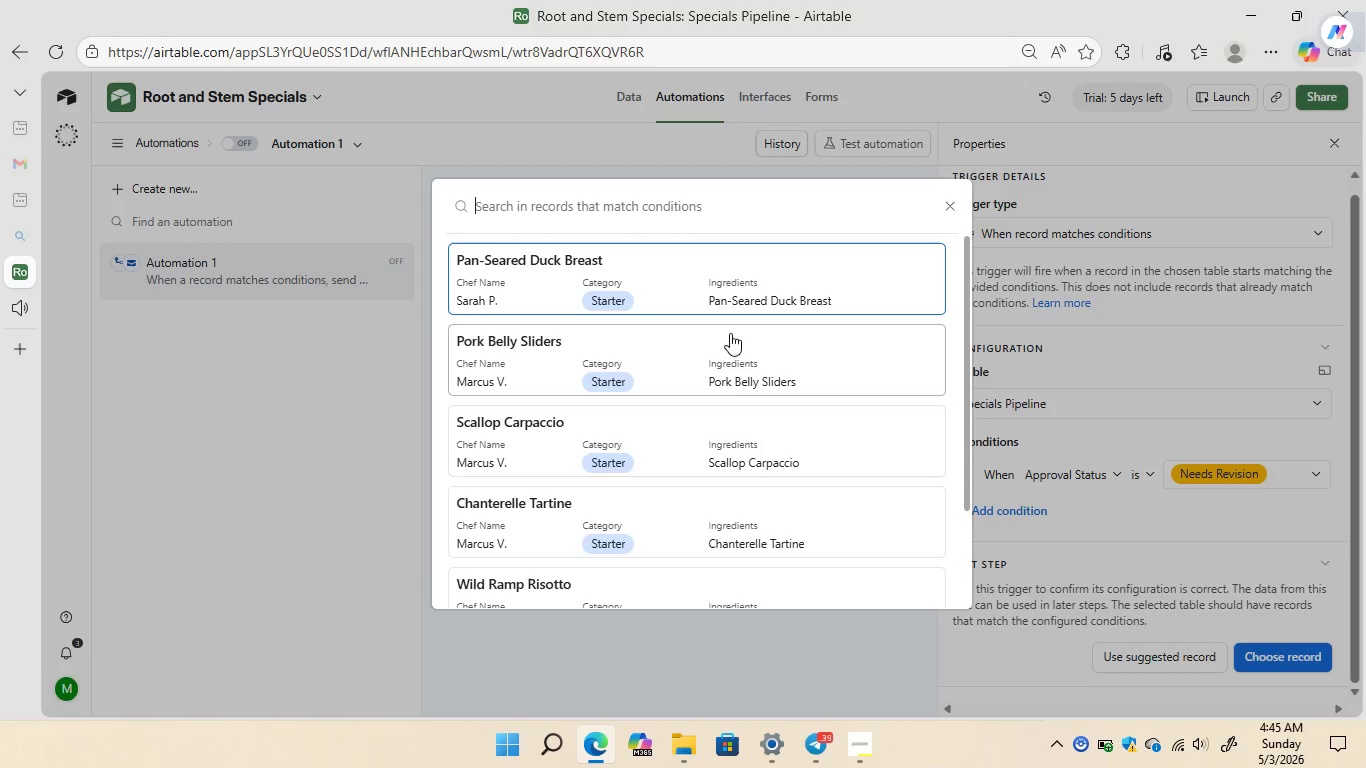 
left_click([675, 288])
 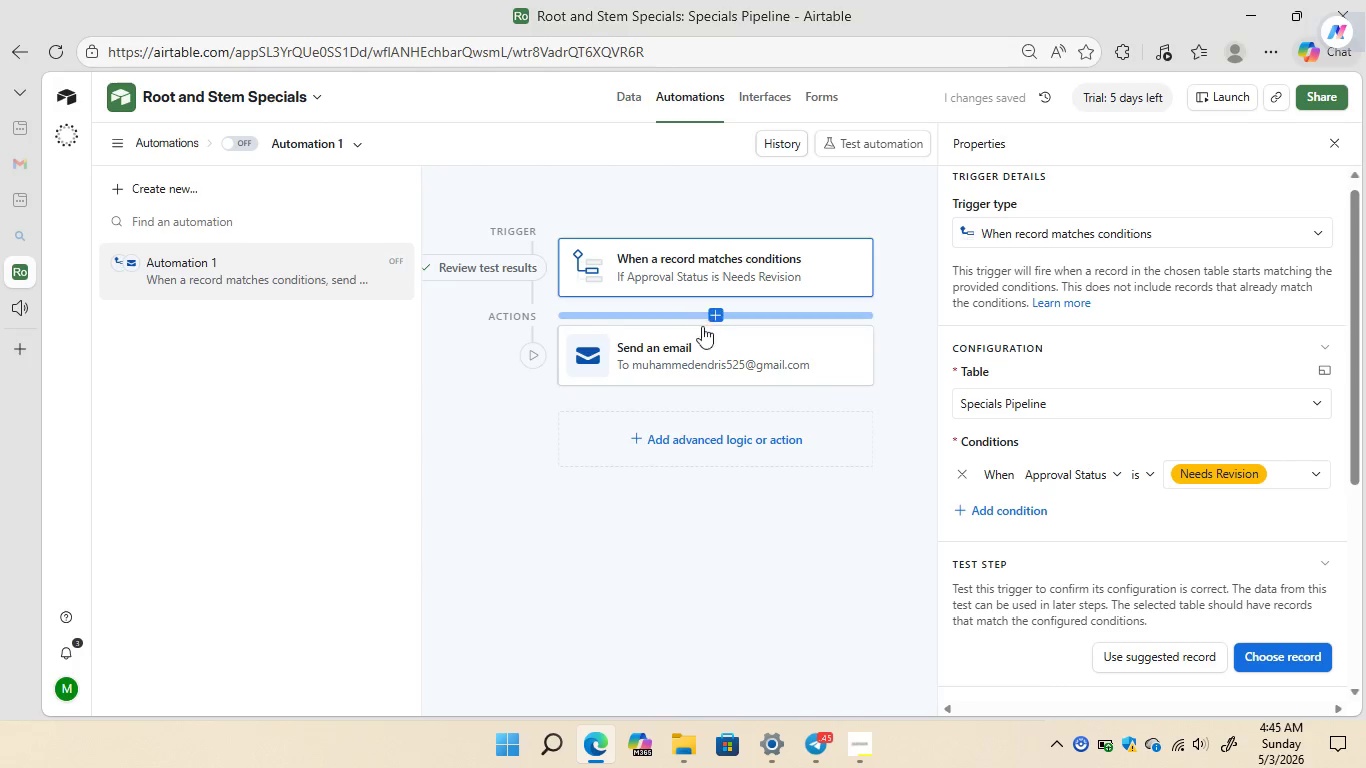 
left_click([716, 348])
 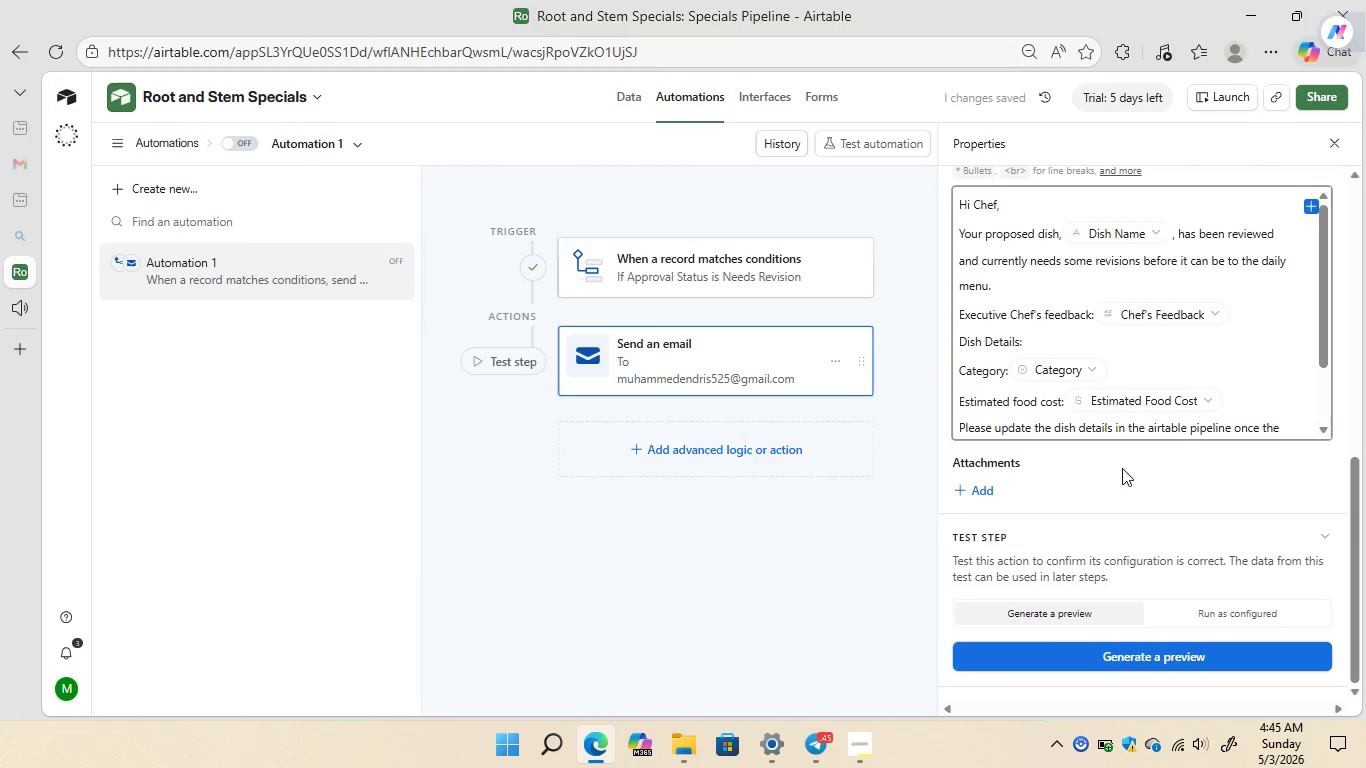 
left_click([1180, 660])
 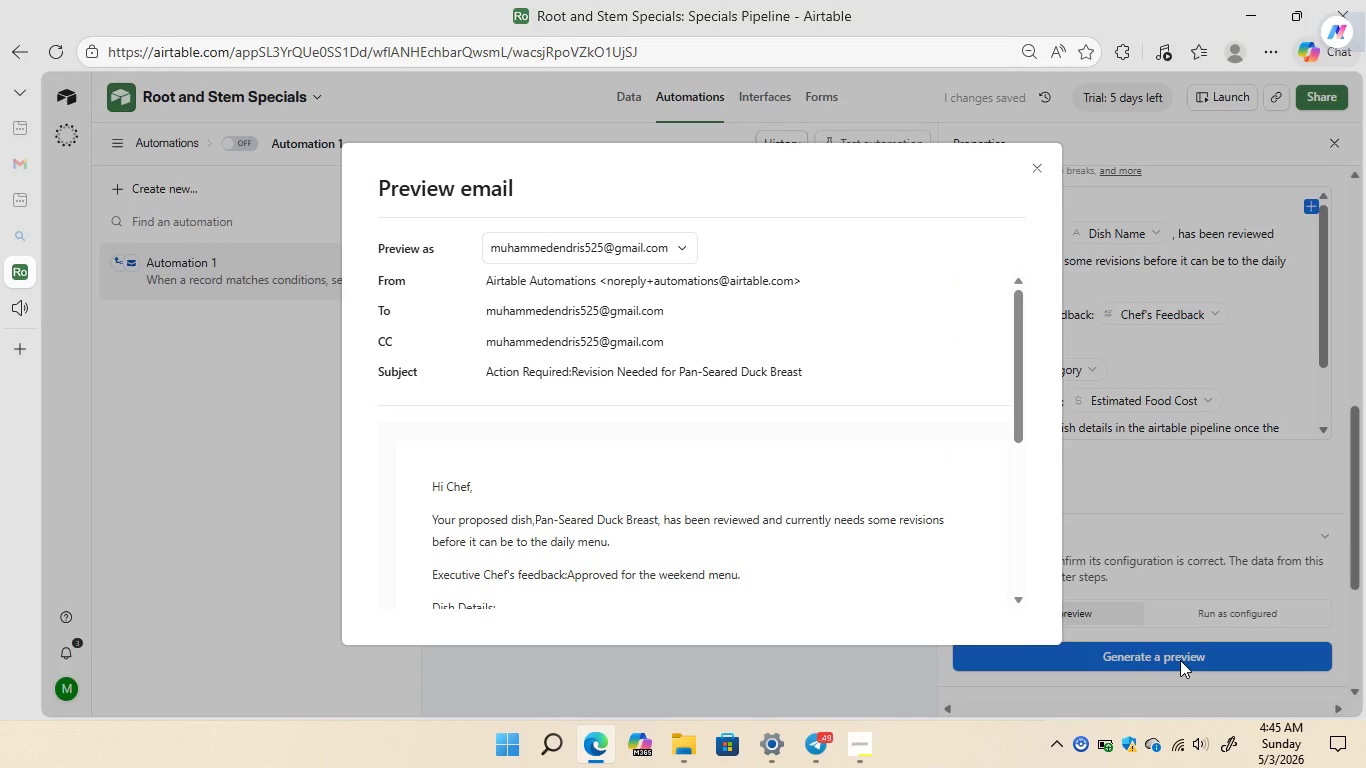 
wait(8.22)
 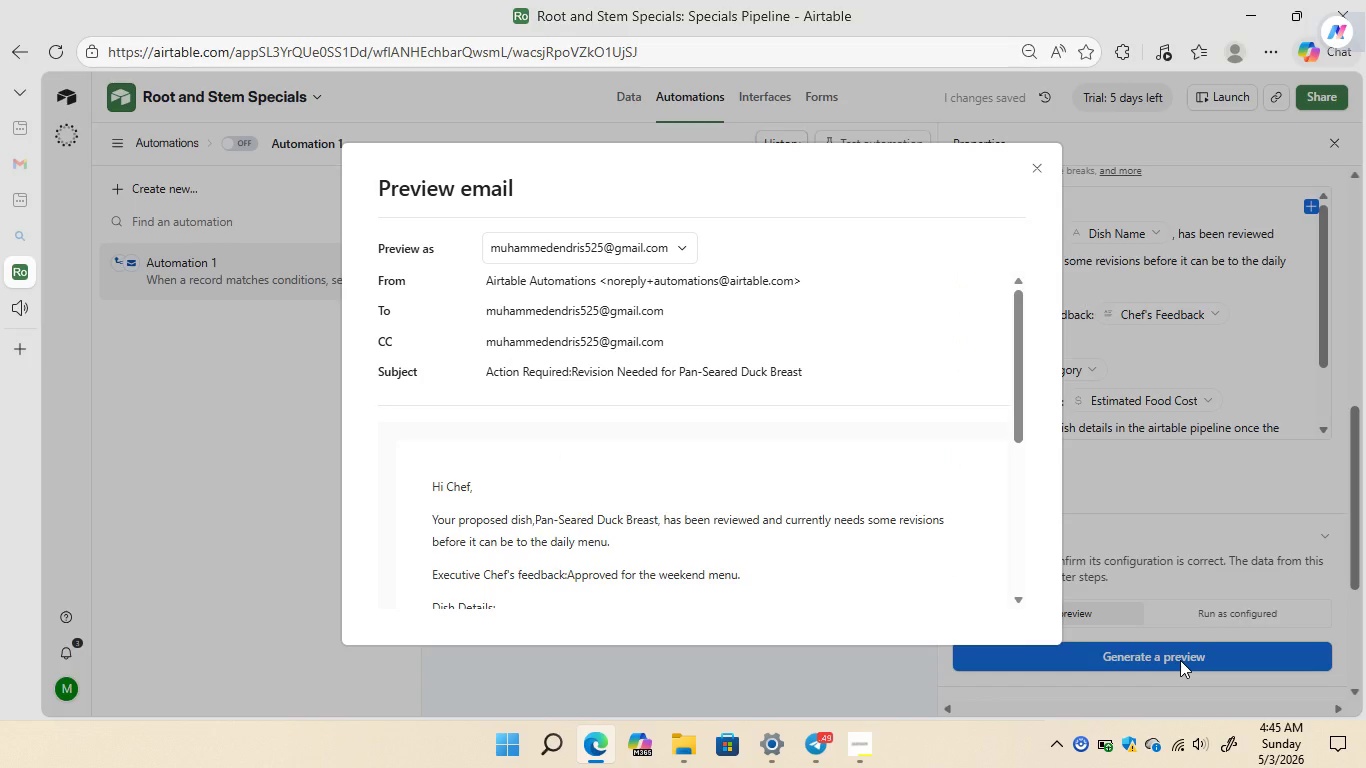 
left_click([1035, 172])
 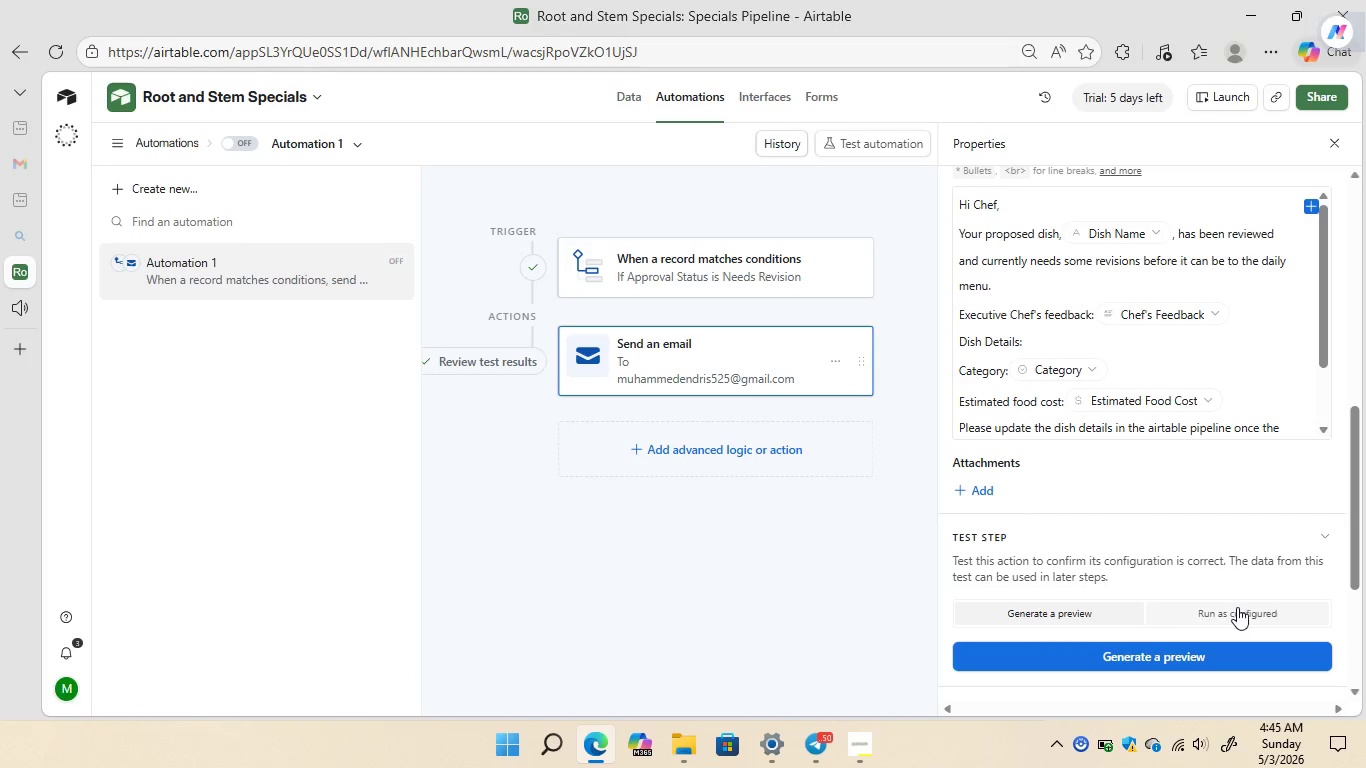 
left_click([1237, 608])
 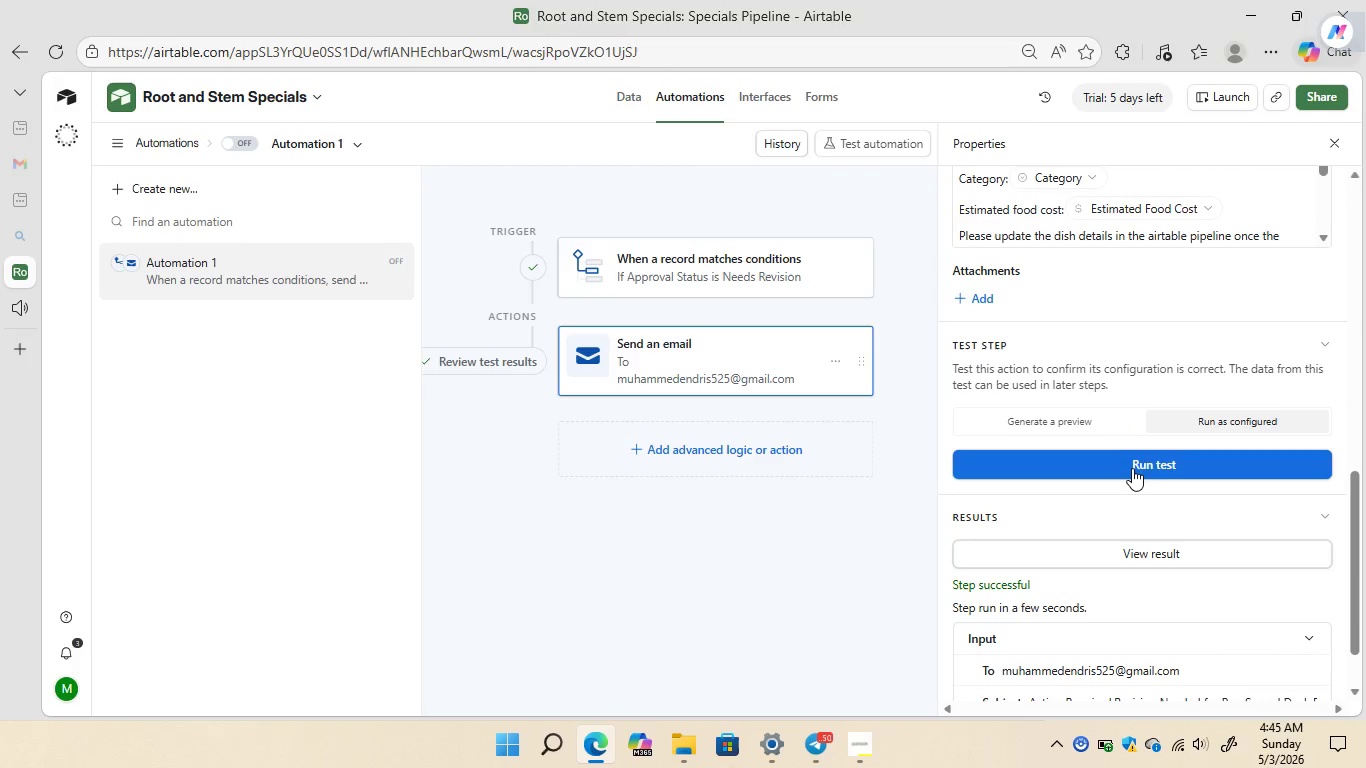 
left_click([1130, 468])
 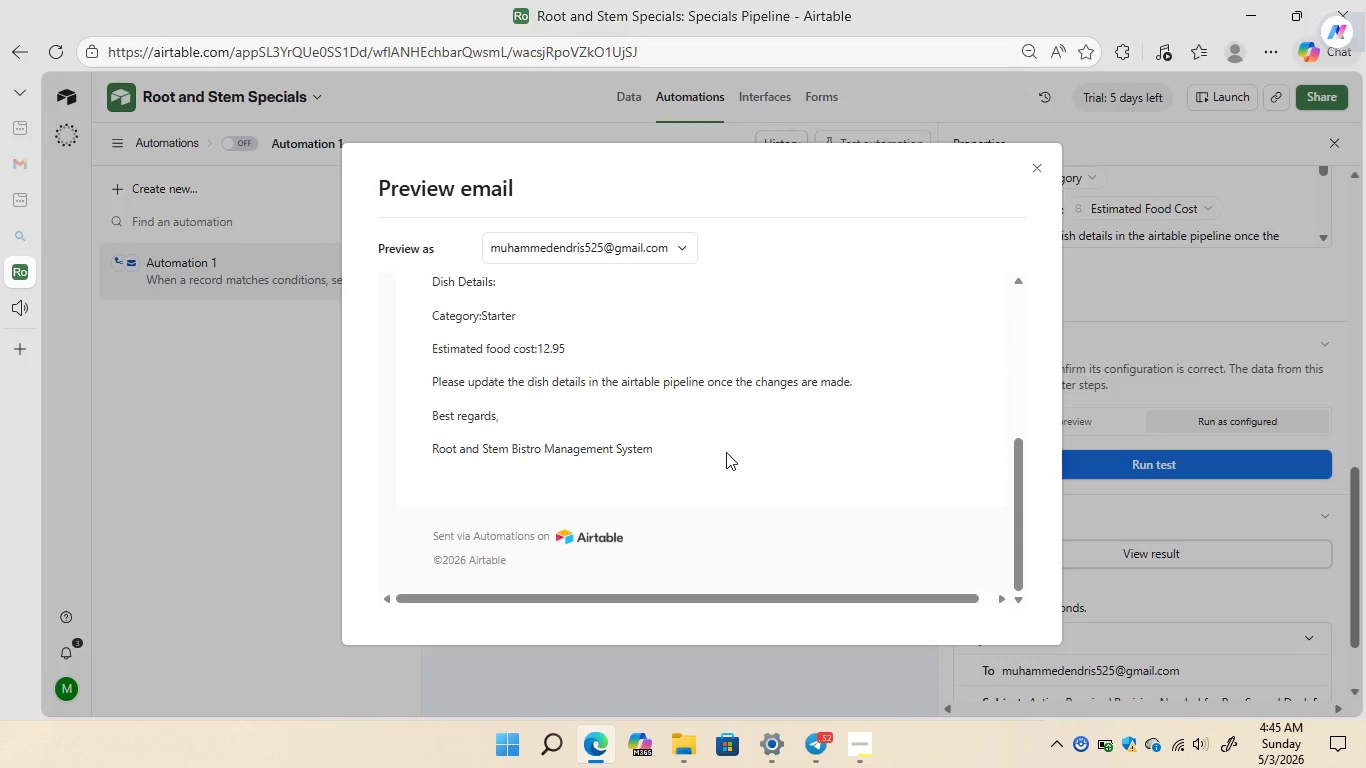 
wait(12.64)
 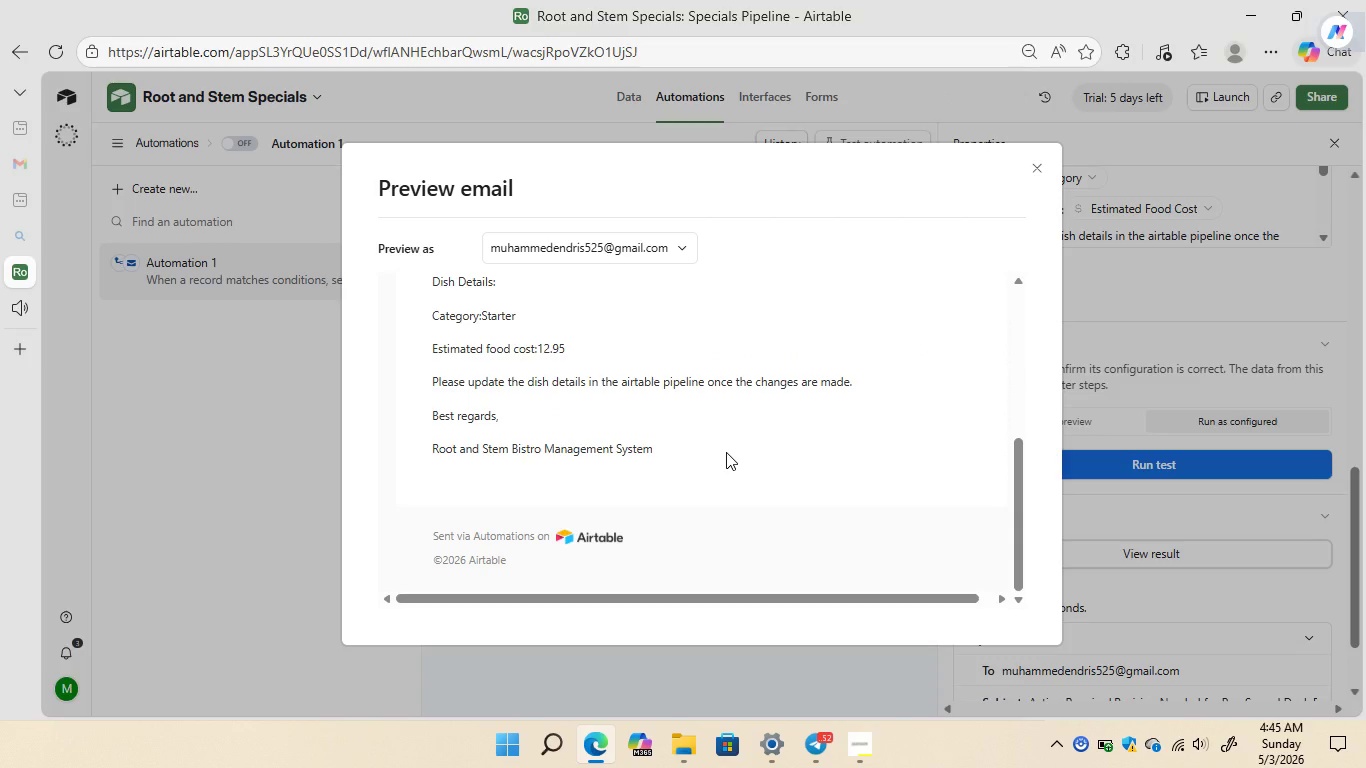 
left_click([1033, 170])
 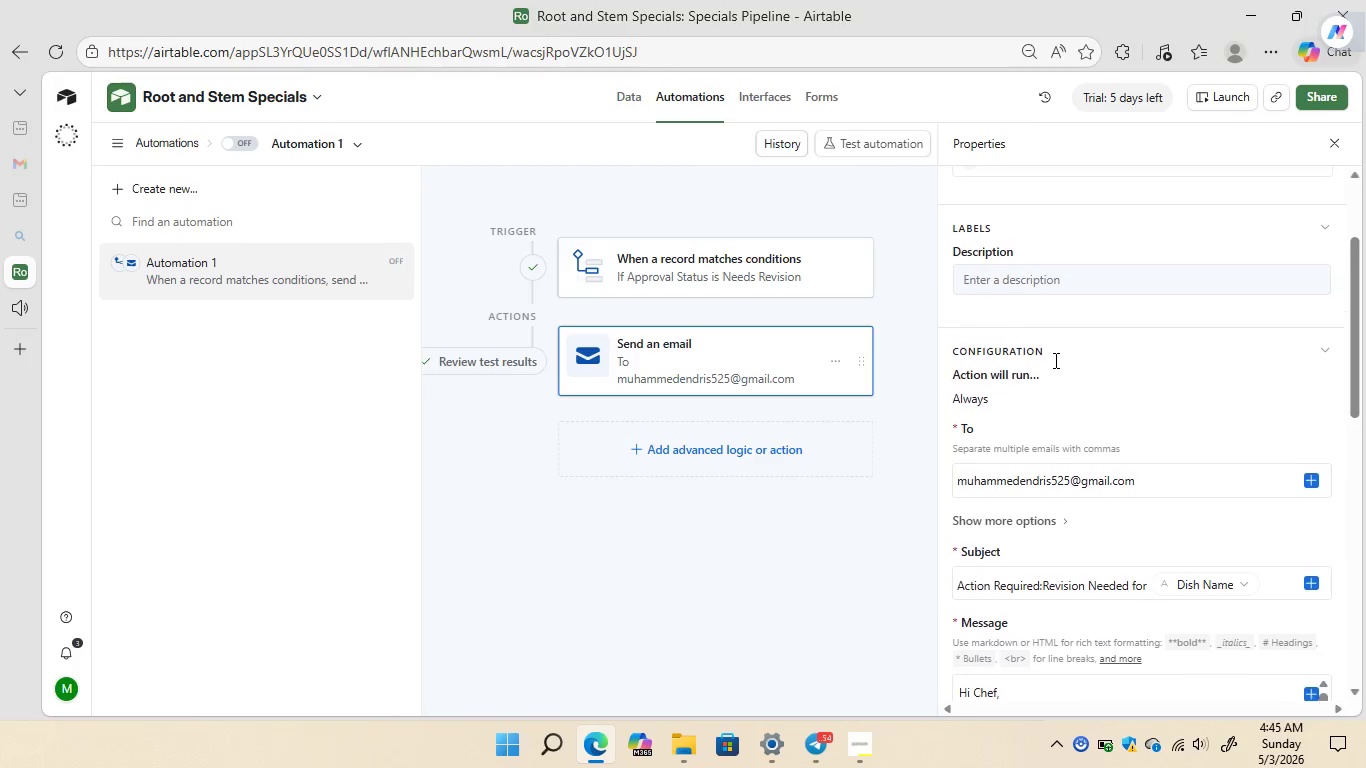 
left_click([788, 150])
 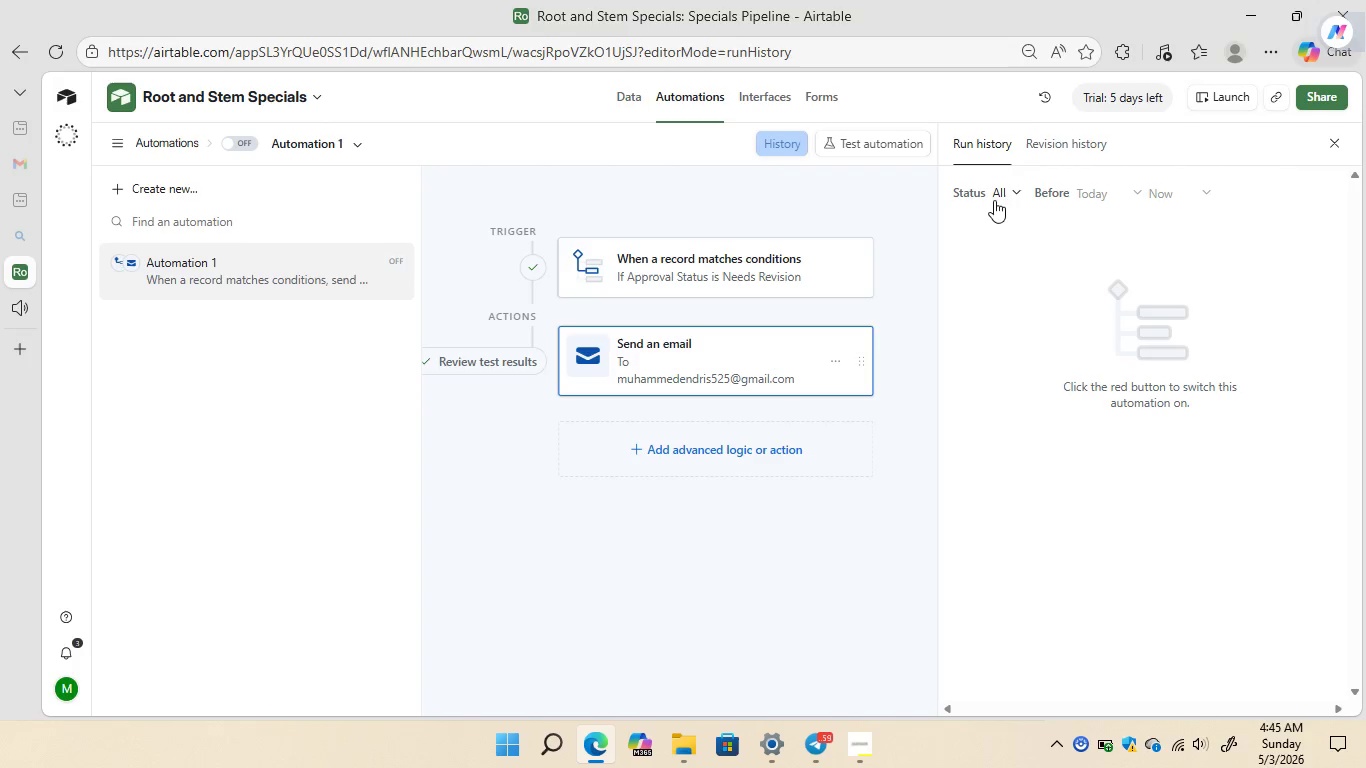 
left_click([1011, 192])
 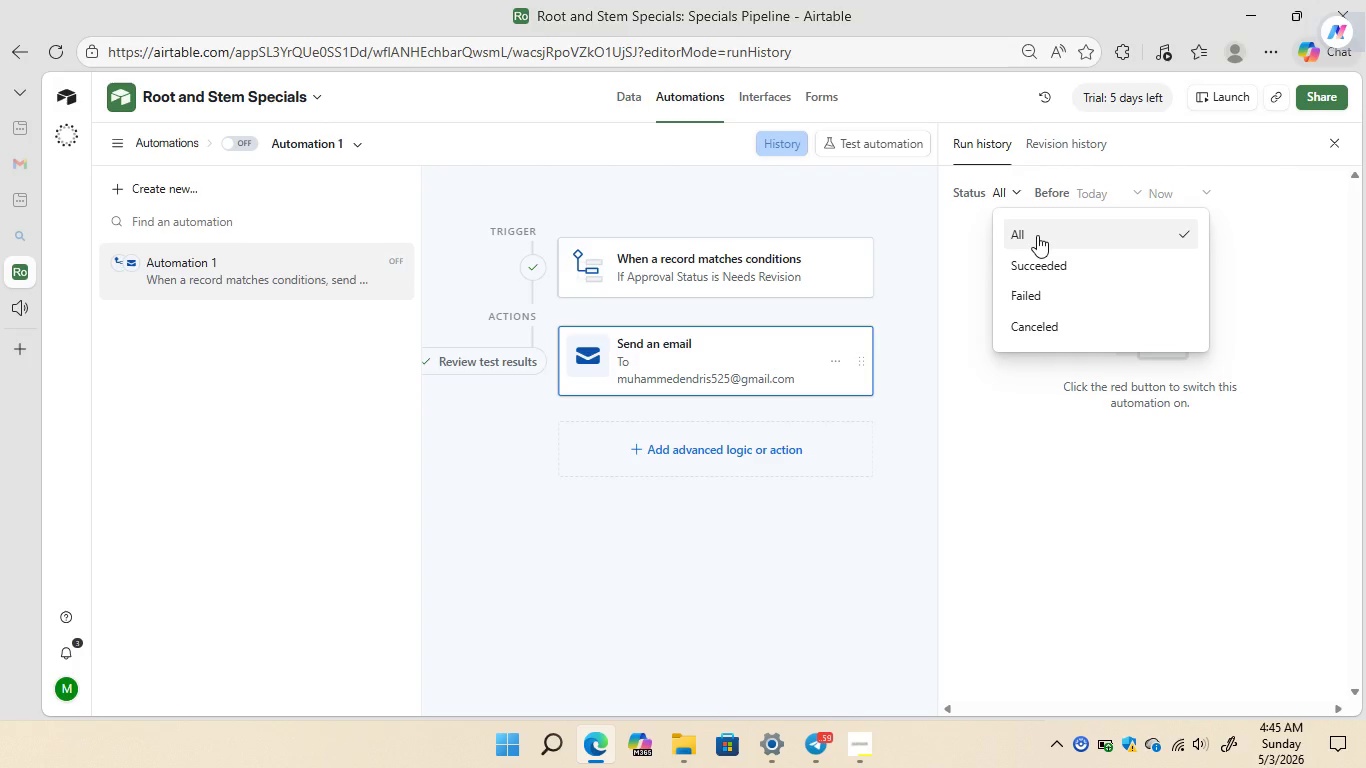 
left_click([1037, 235])
 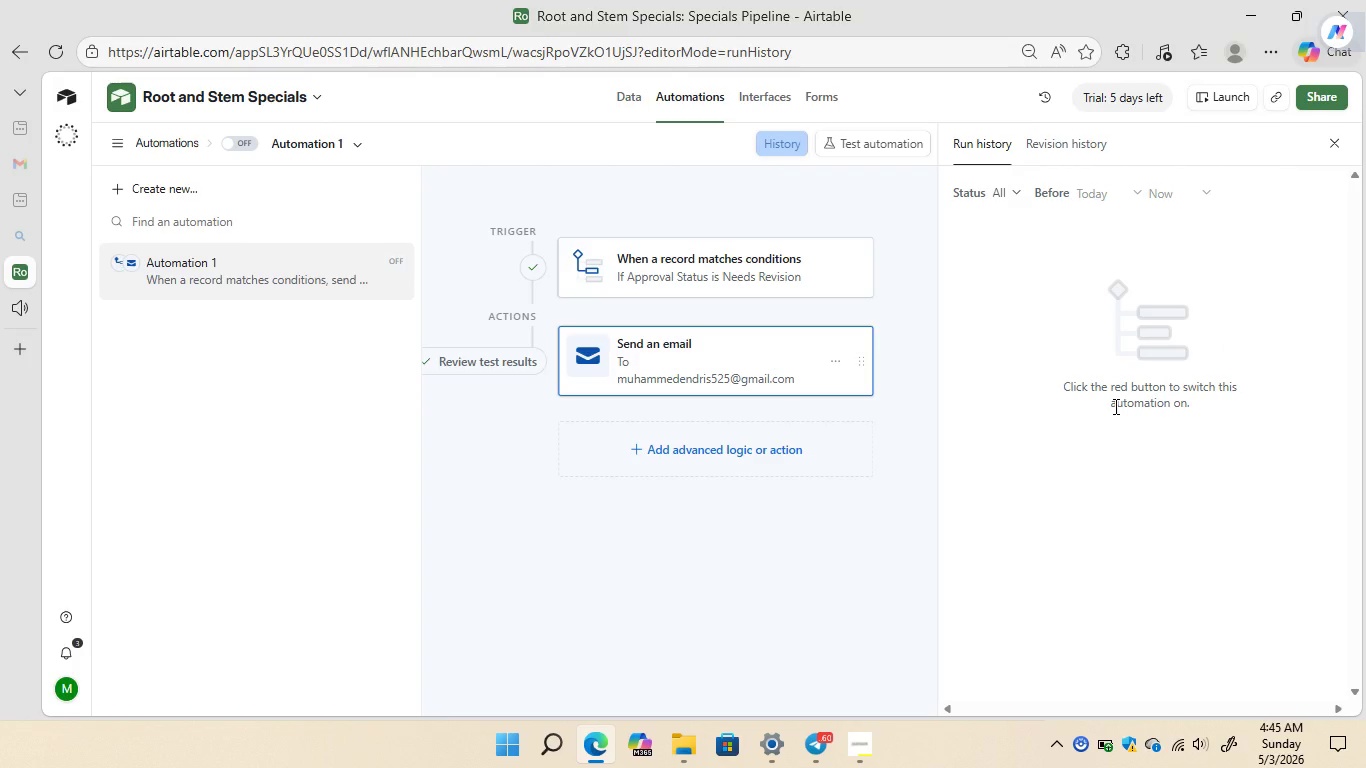 
wait(9.78)
 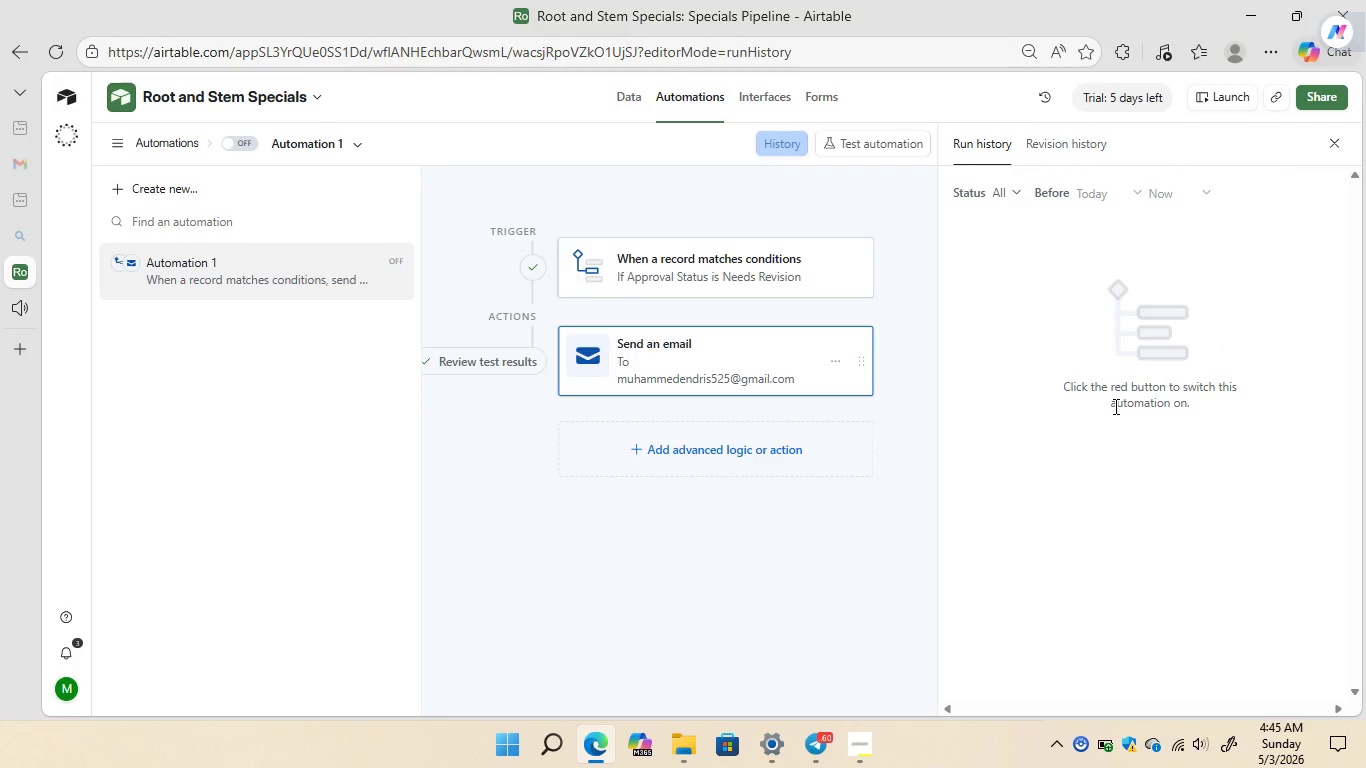 
left_click([252, 146])
 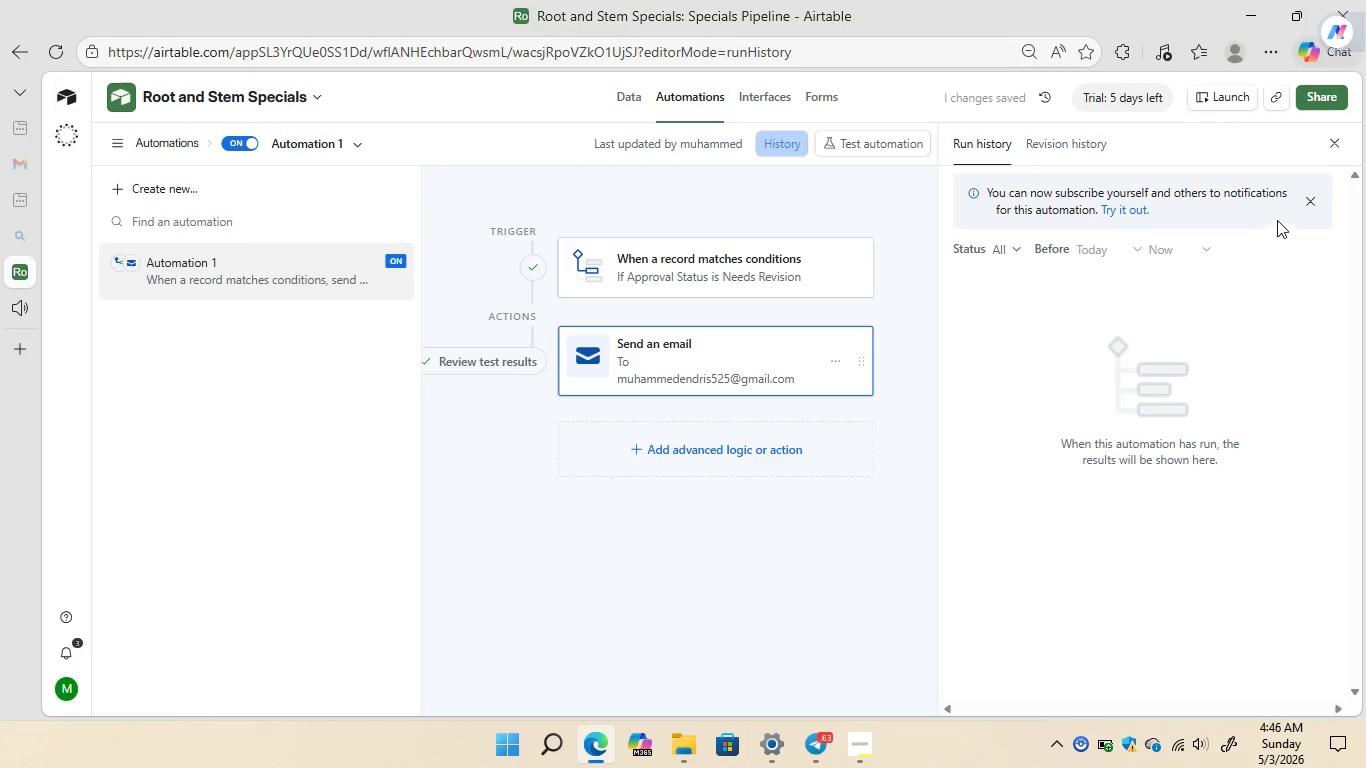 
wait(7.44)
 